 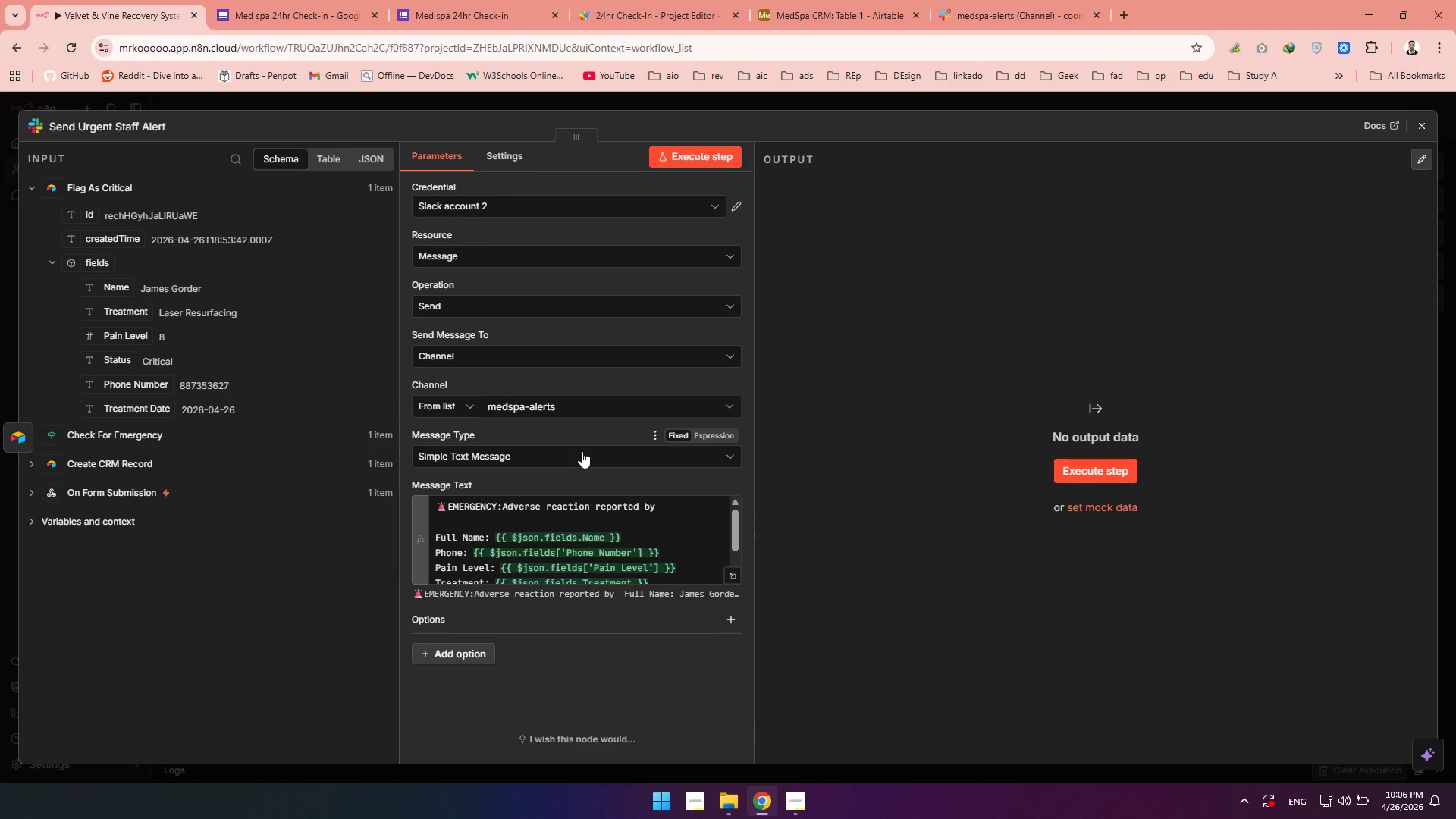 
left_click([465, 523])
 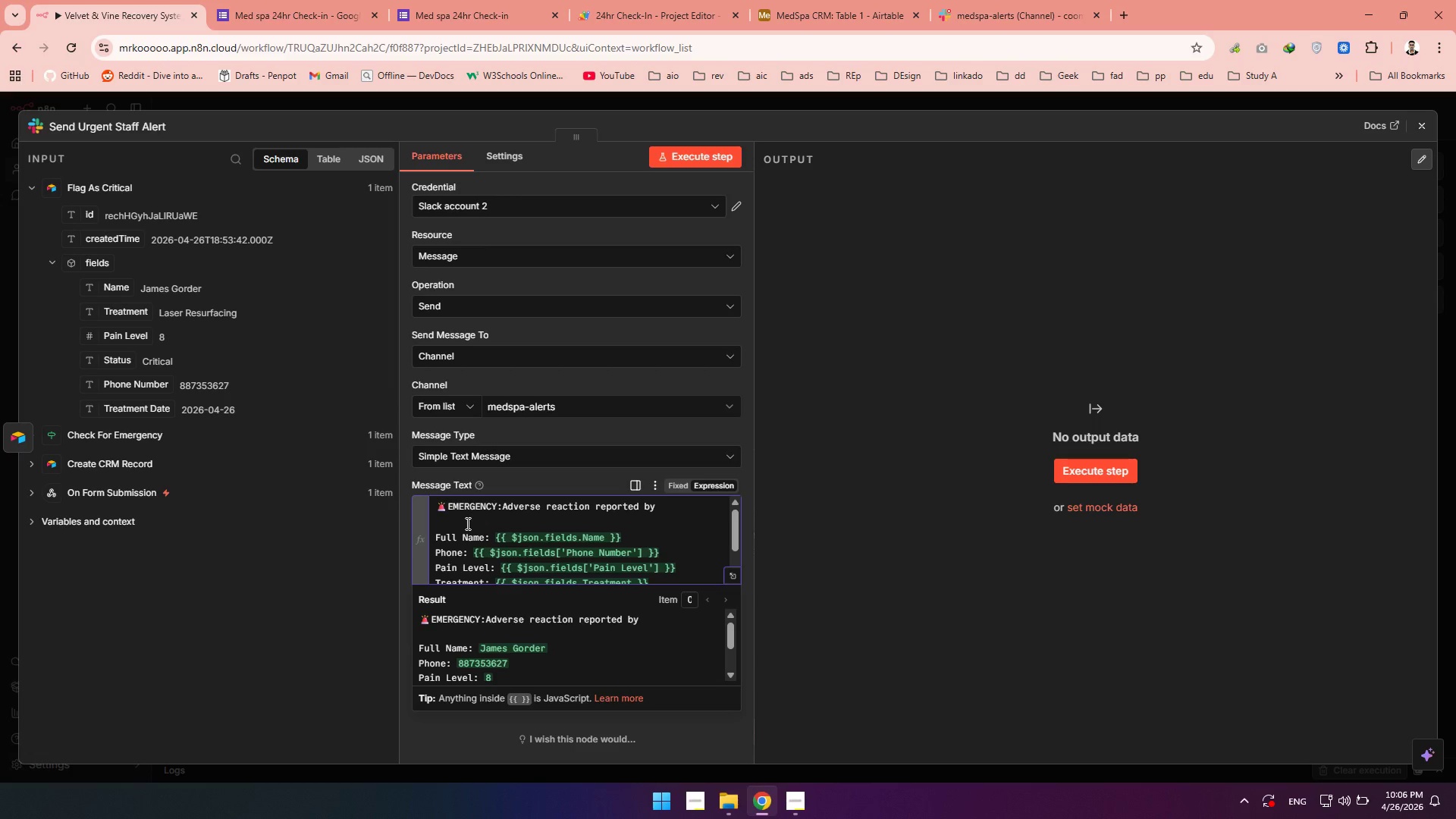 
scroll: coordinate [469, 523], scroll_direction: down, amount: 3.0
 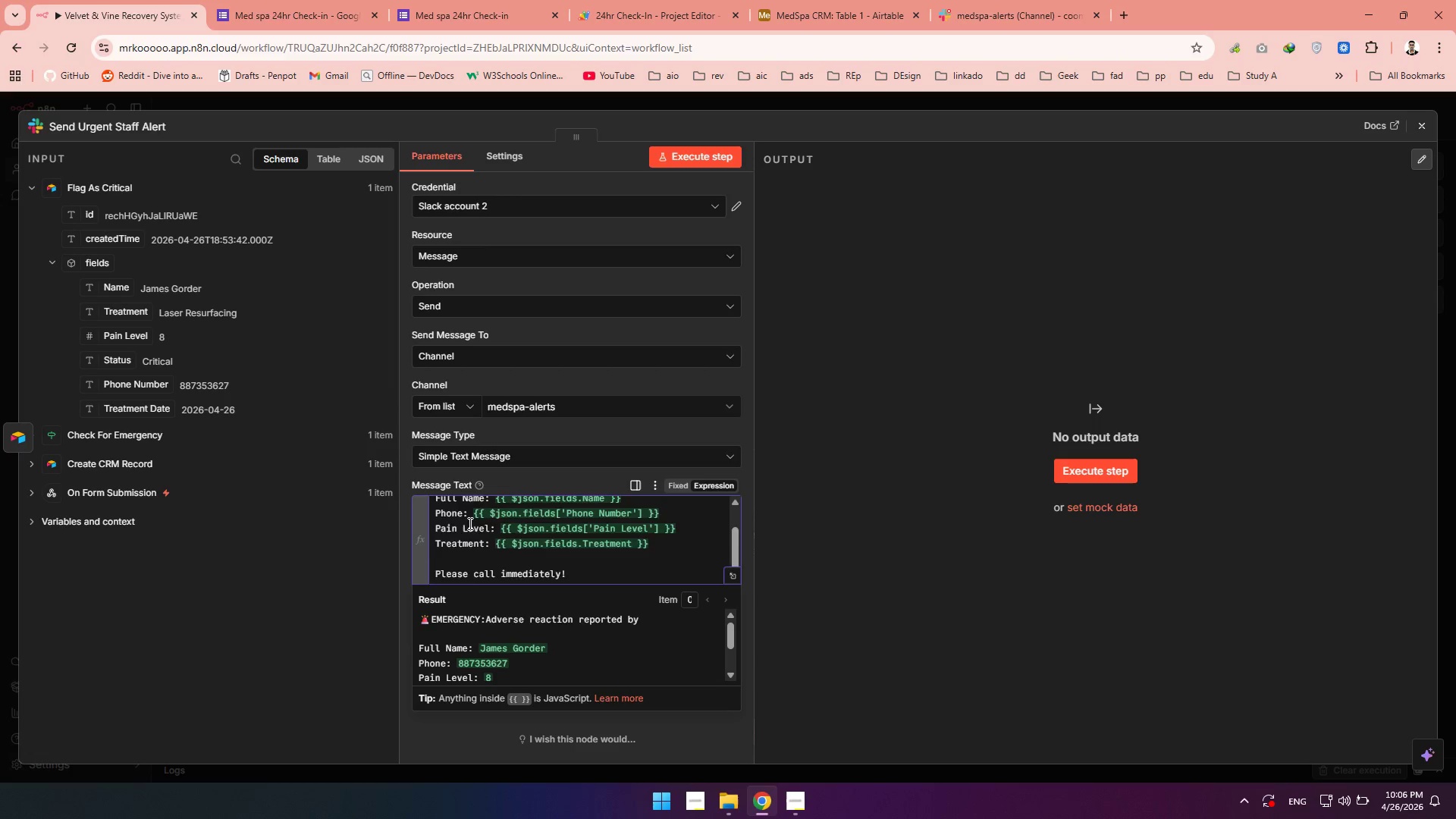 
scroll: coordinate [469, 523], scroll_direction: up, amount: 5.0
 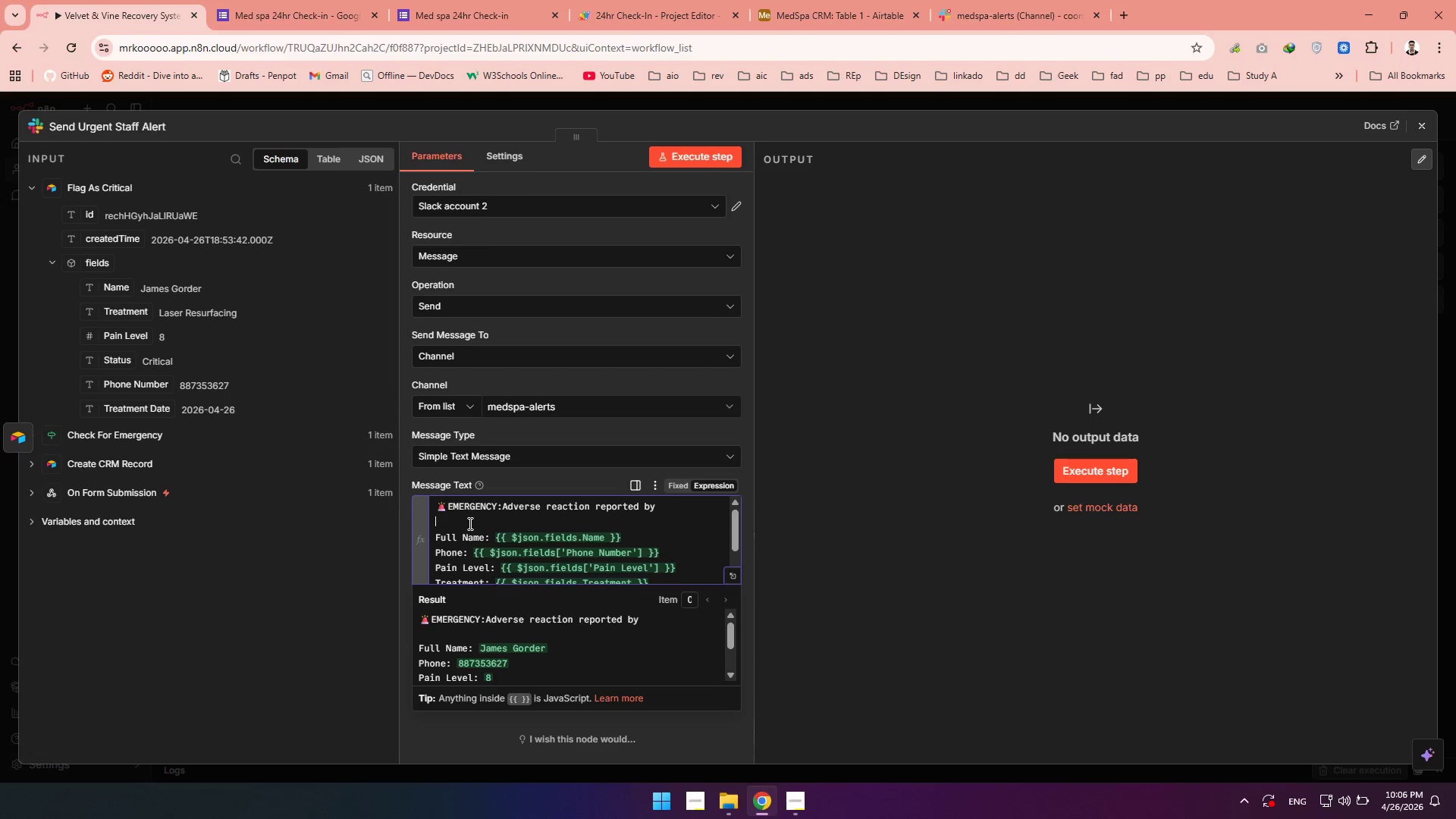 
key(Enter)
 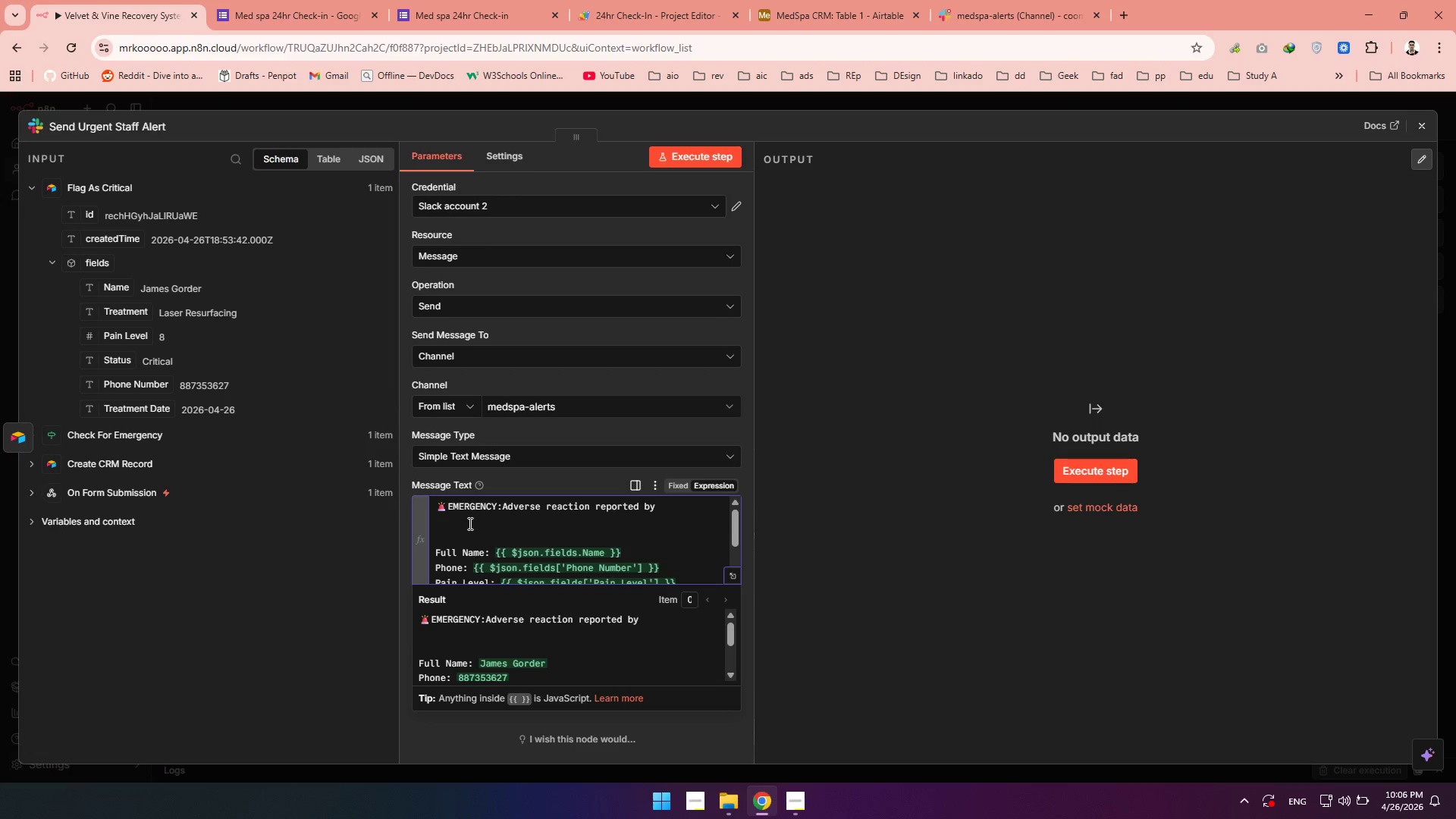 
key(Enter)
 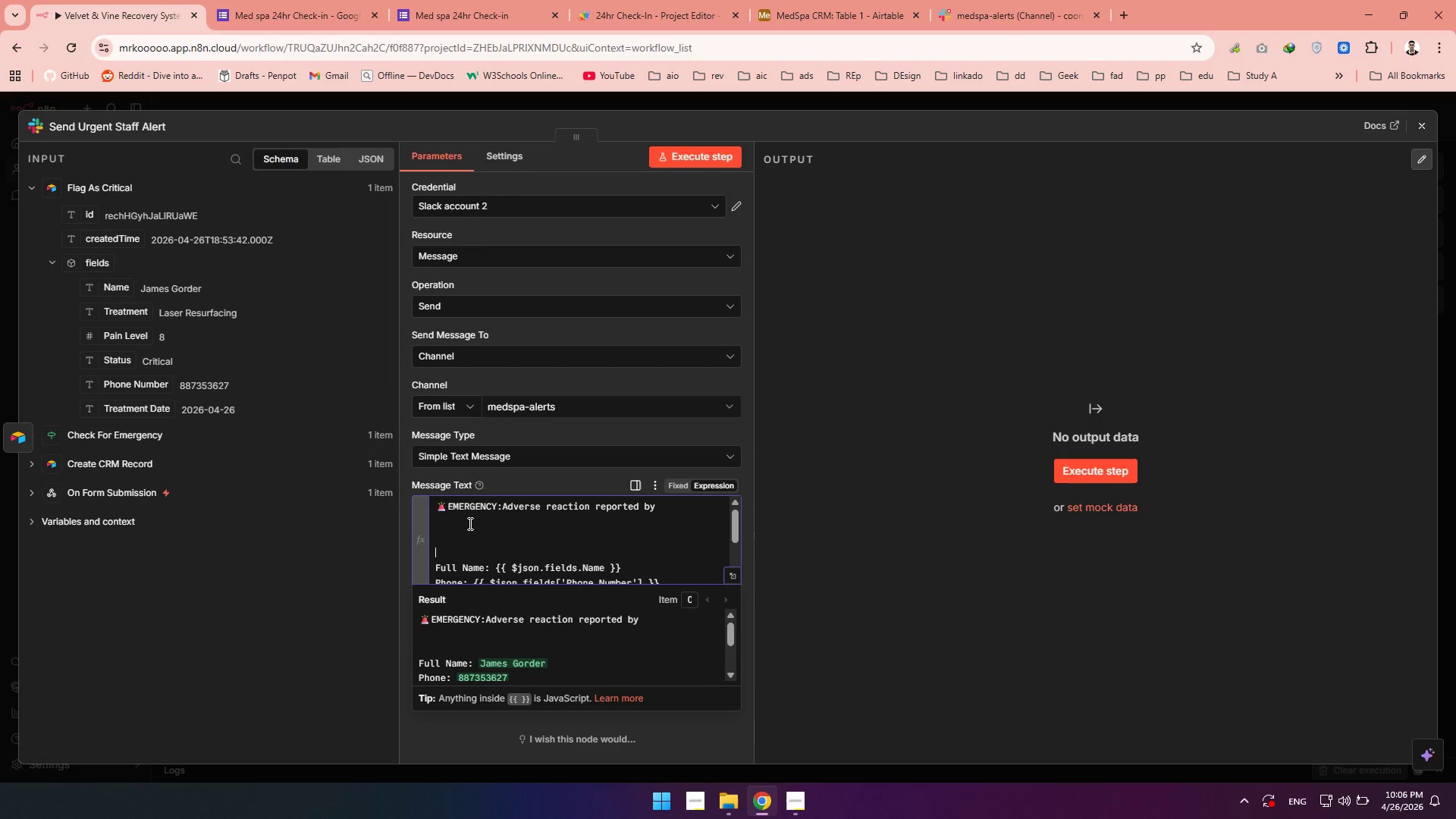 
key(ArrowUp)
 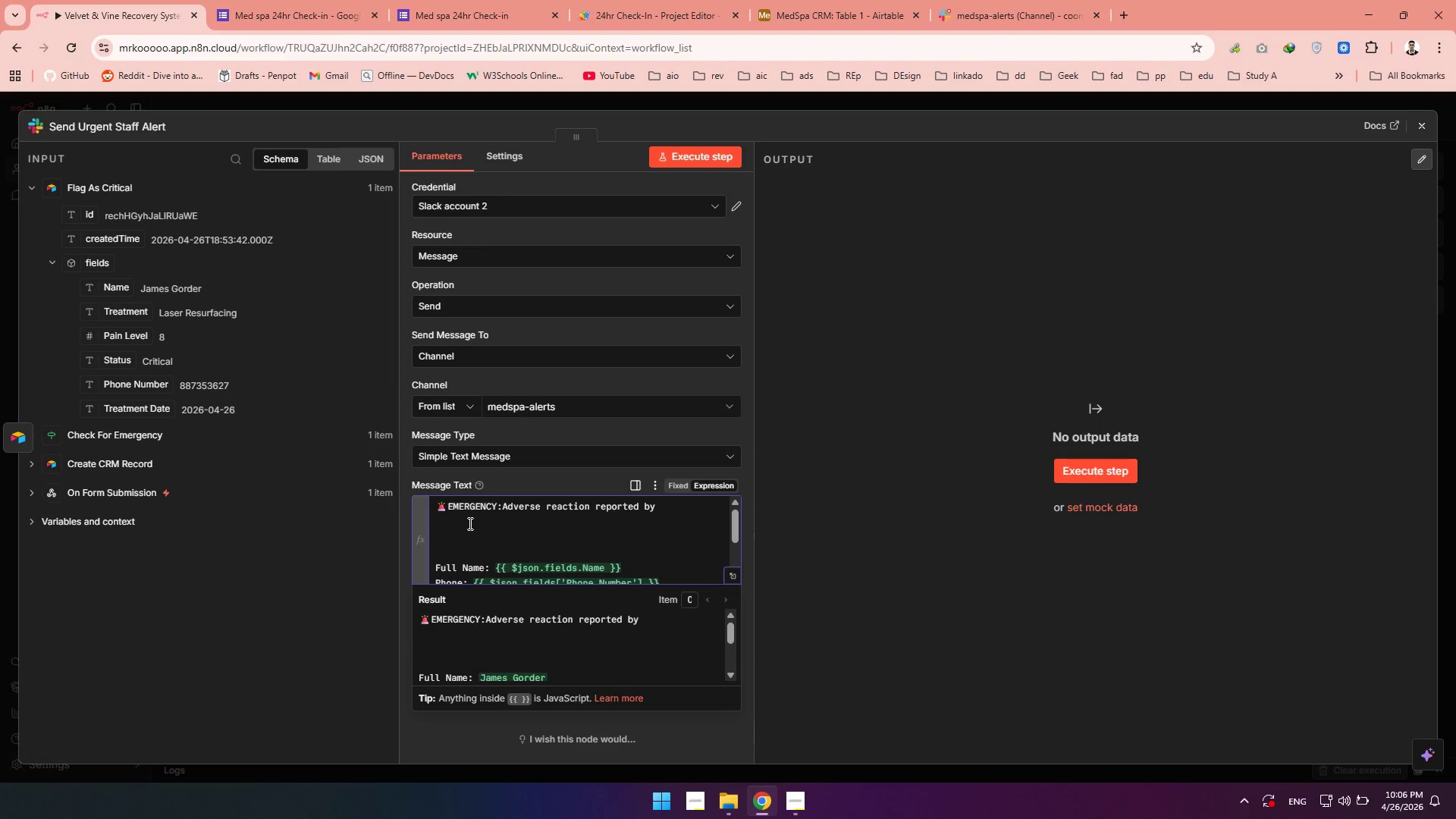 
type(CRITICAL CONTACT IMMEDIATELY )
 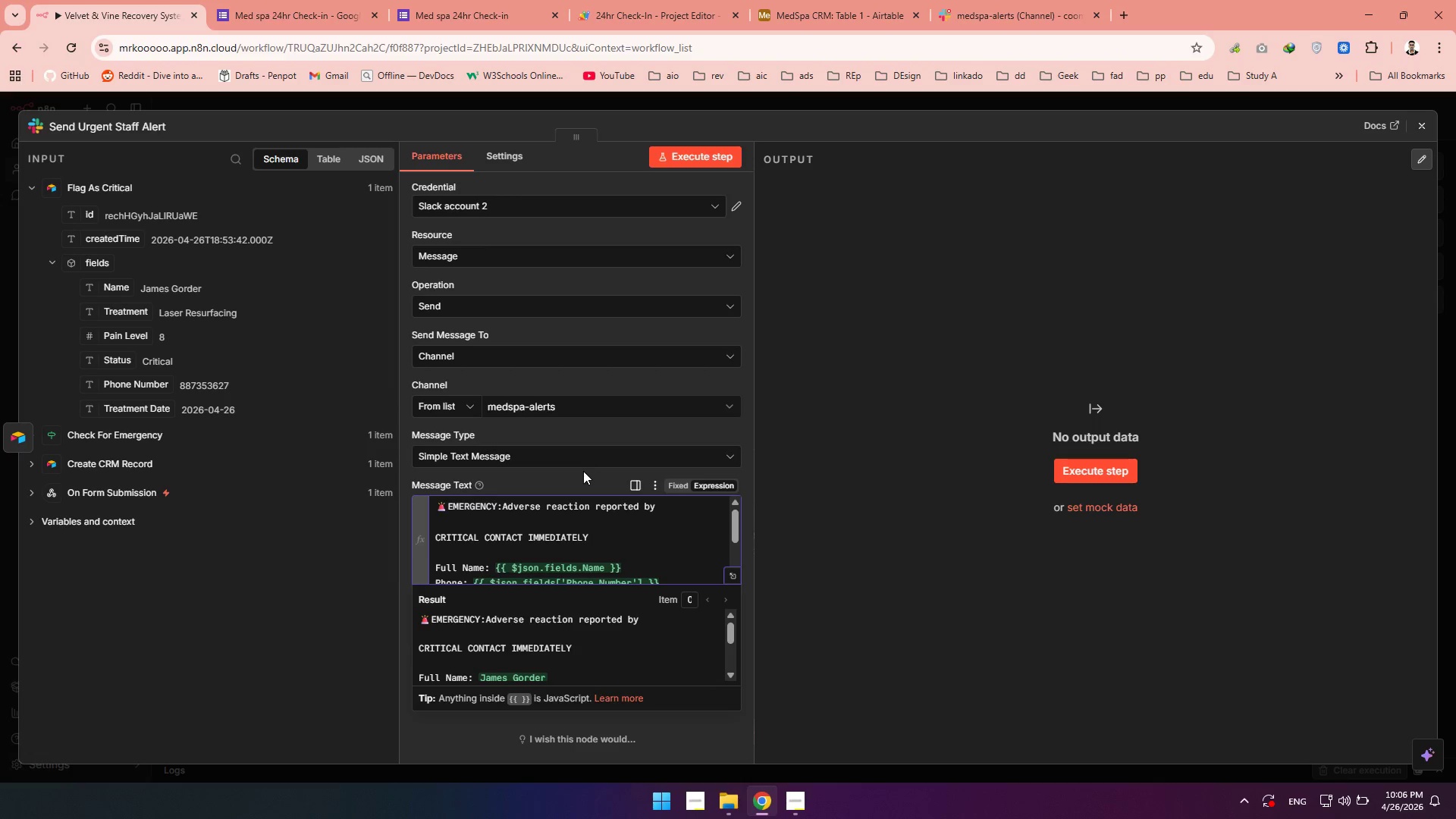 
left_click([544, 477])
 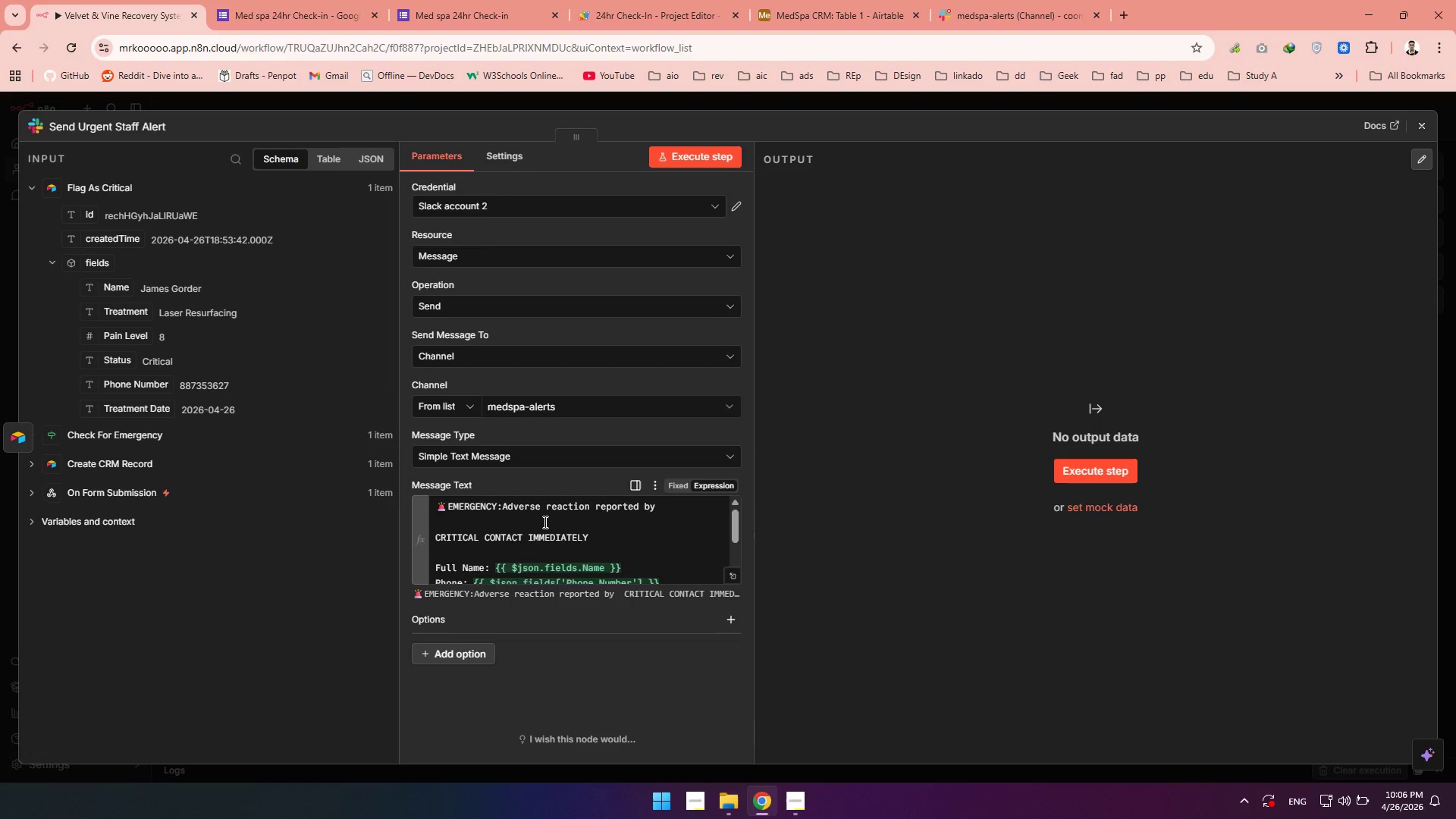 
scroll: coordinate [544, 522], scroll_direction: down, amount: 4.0
 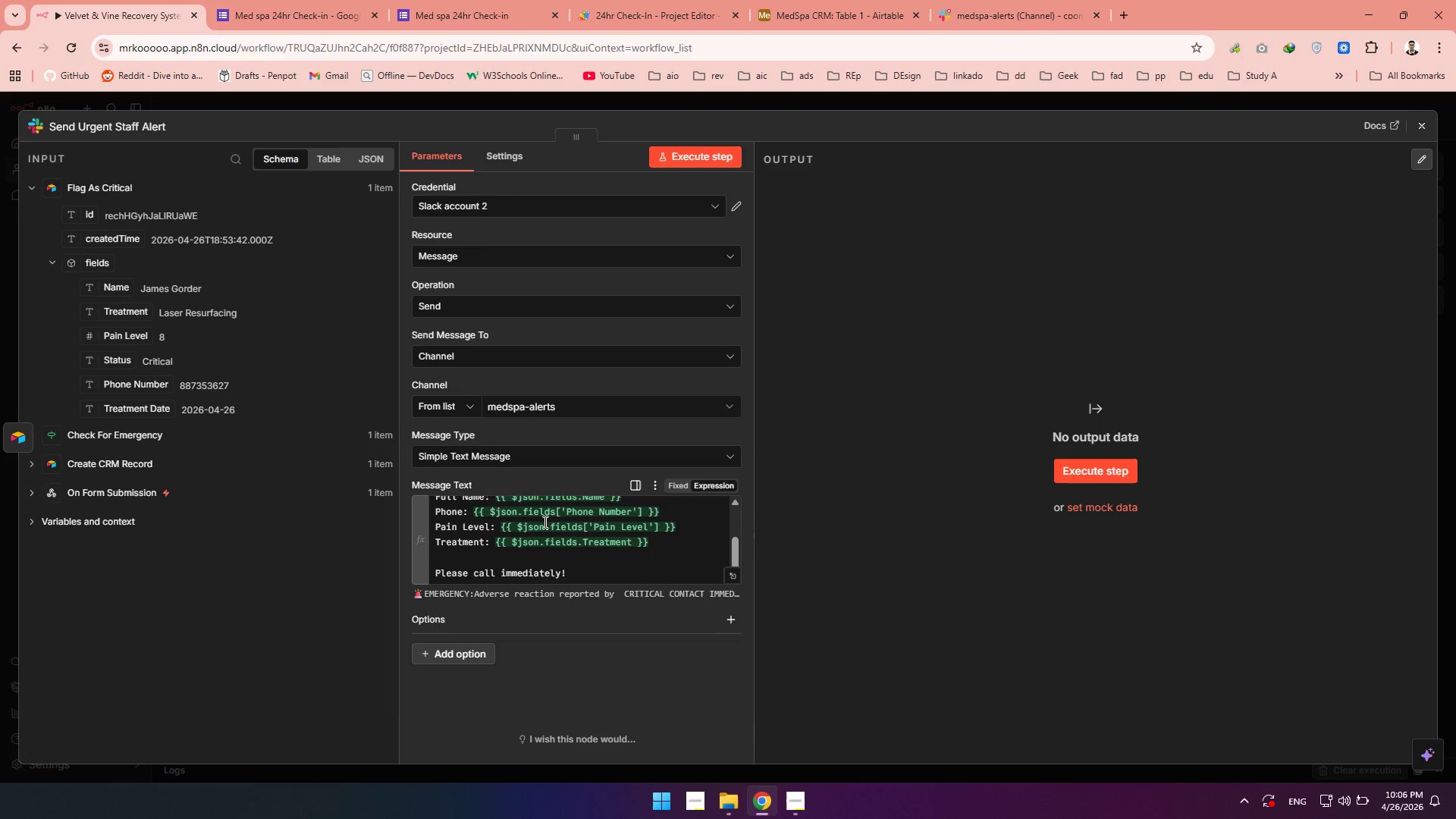 
scroll: coordinate [544, 522], scroll_direction: up, amount: 4.0
 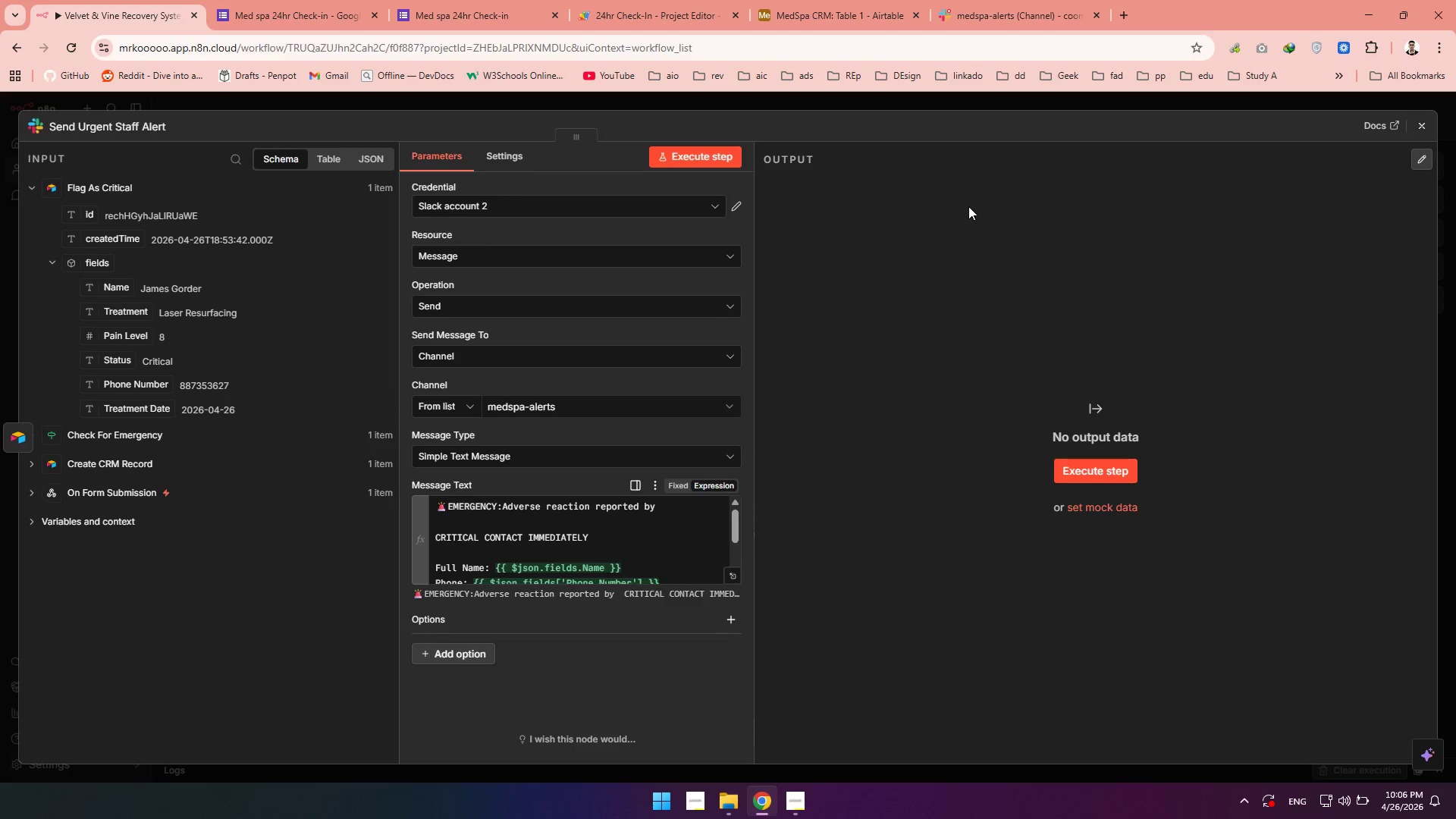 
left_click([958, 237])
 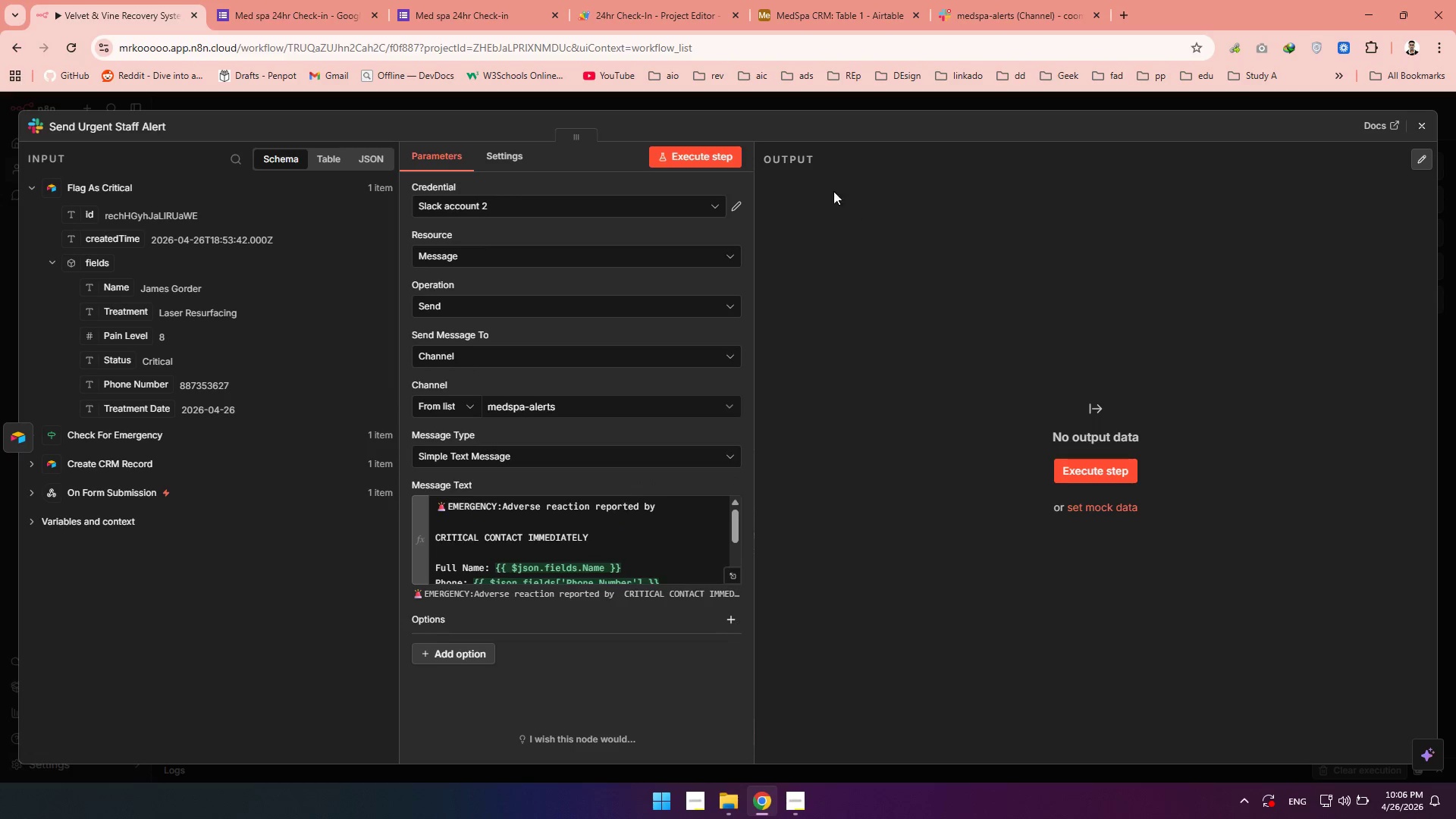 
left_click([689, 158])
 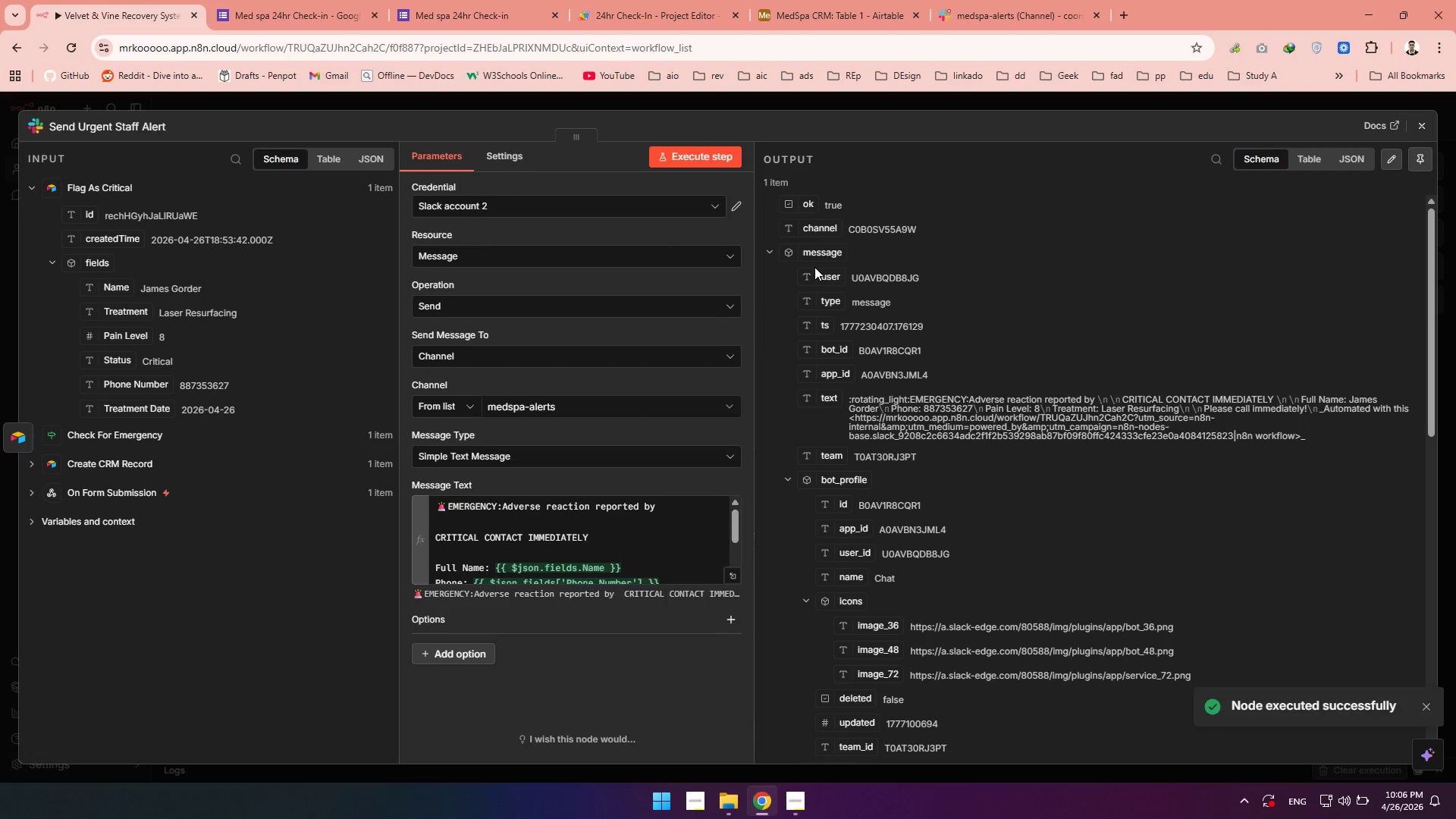 
wait(5.86)
 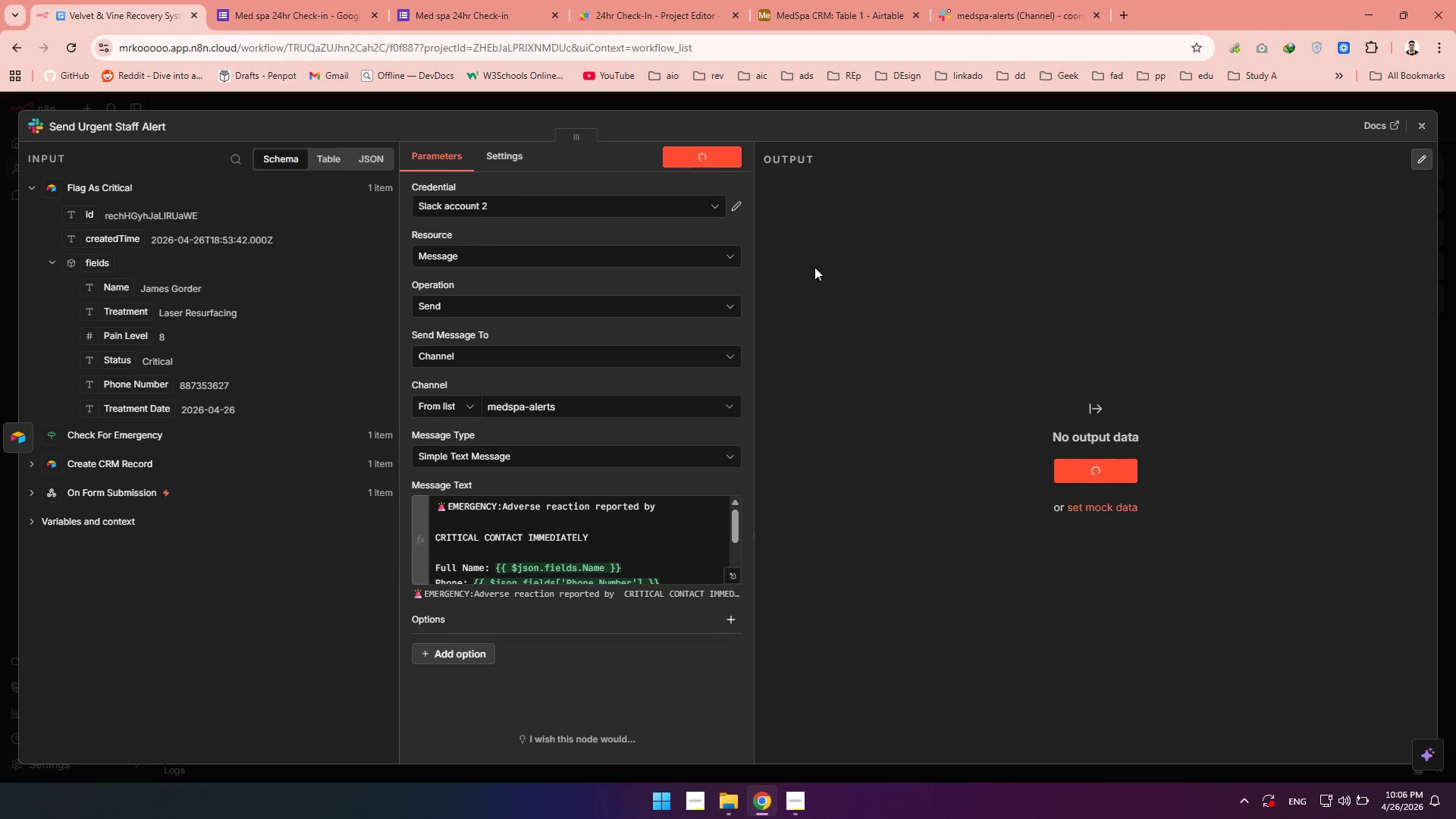 
left_click([967, 12])
 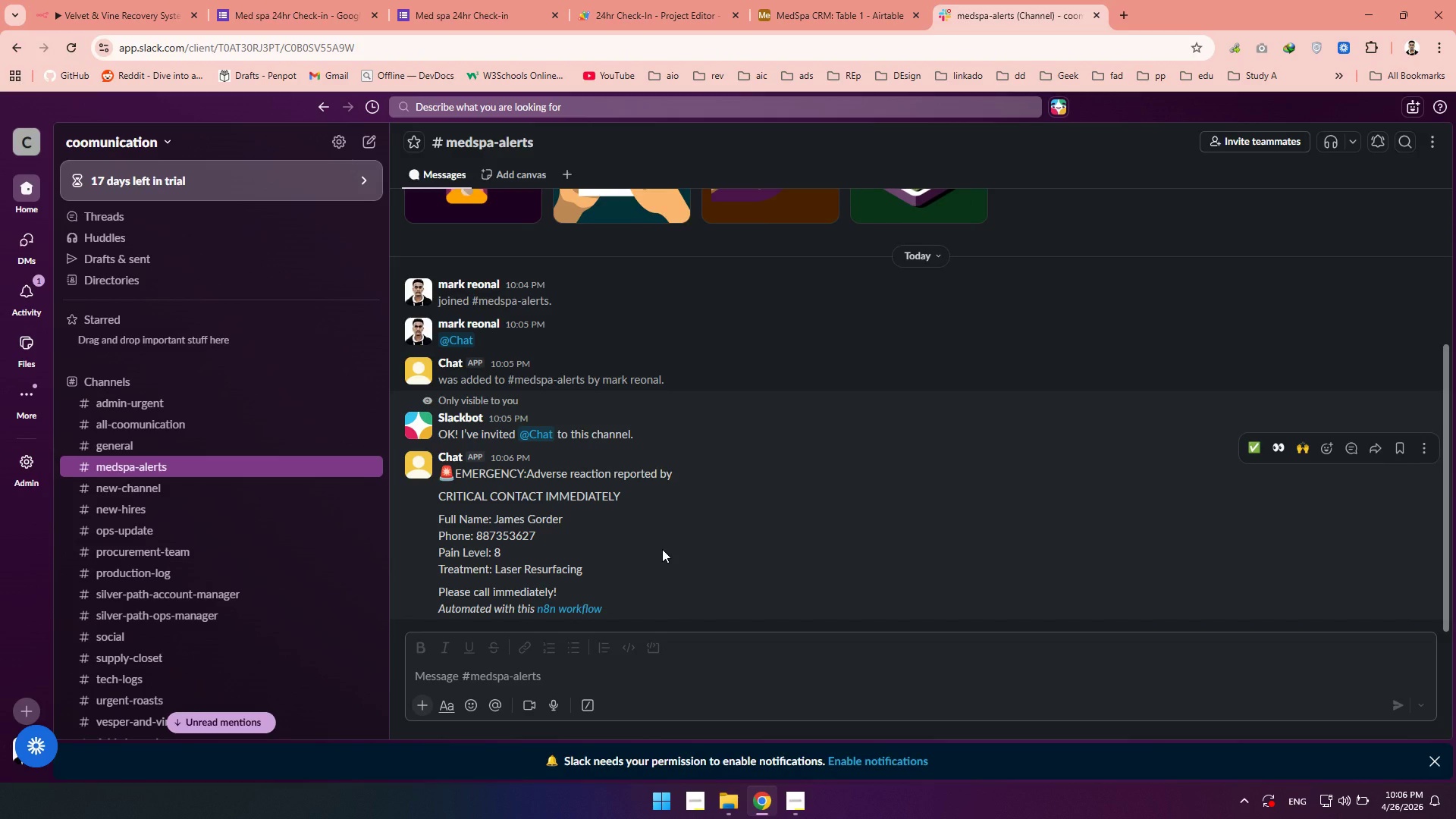 
scroll: coordinate [662, 549], scroll_direction: down, amount: 1.0
 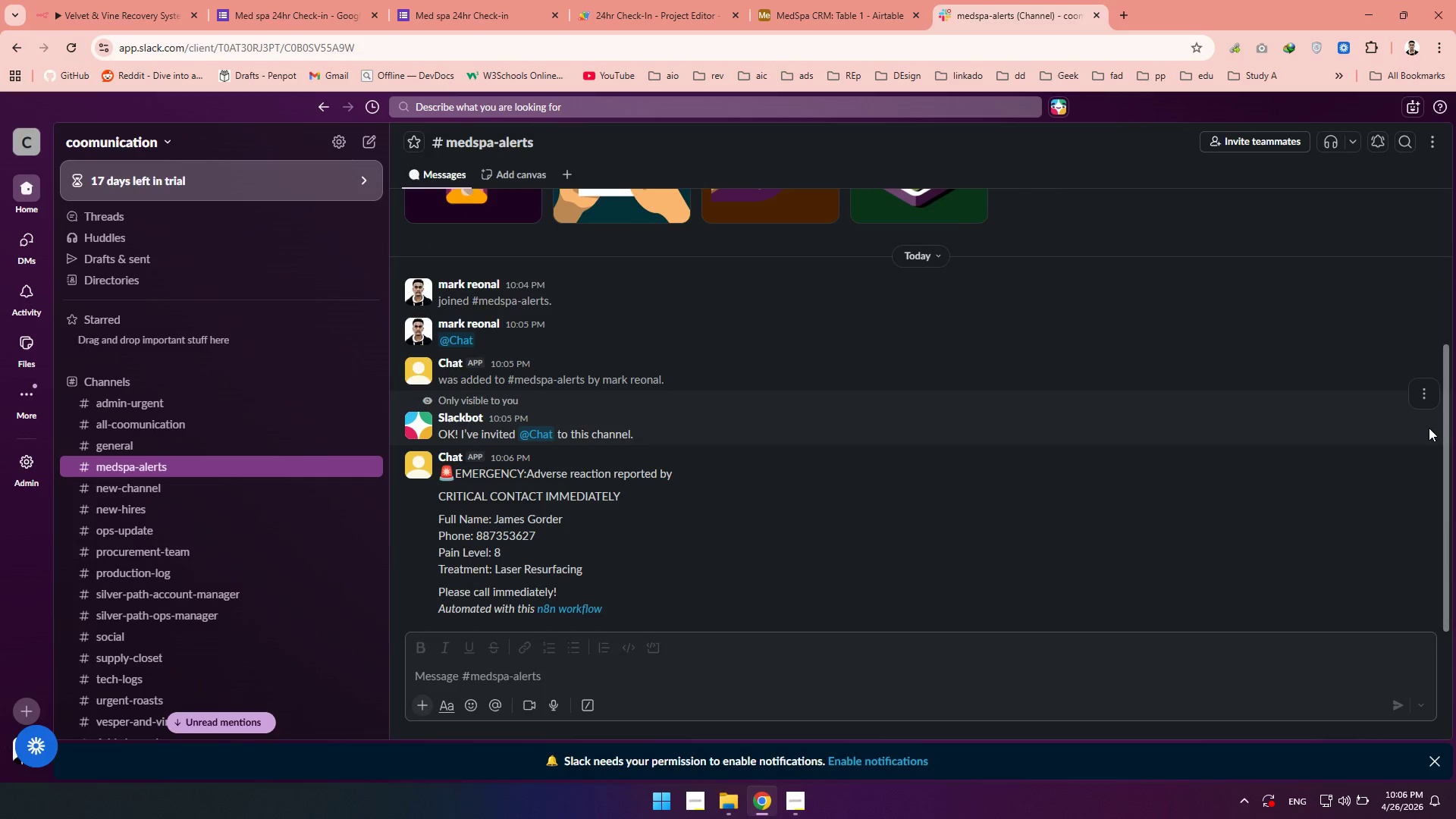 
left_click([1418, 450])
 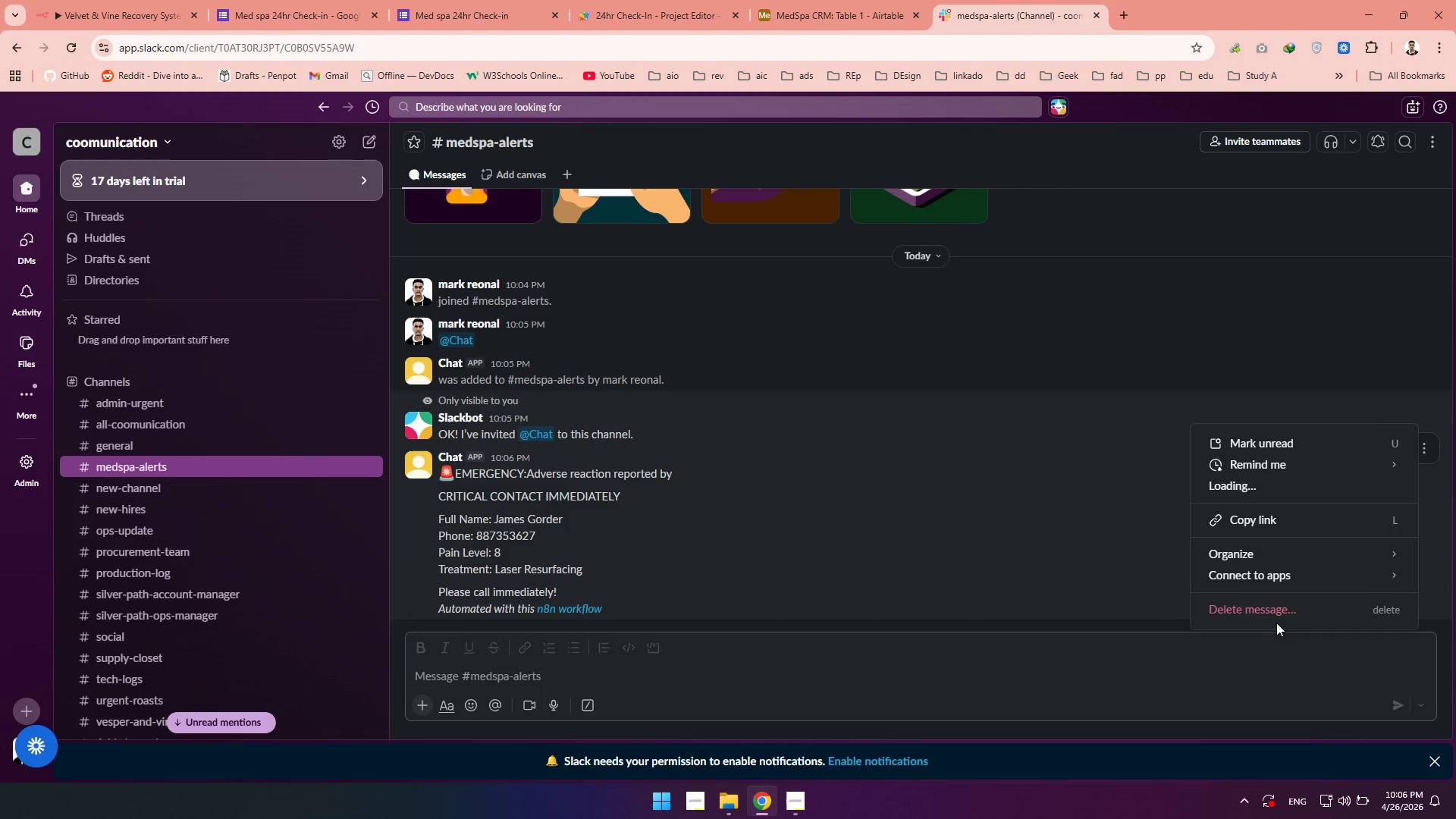 
left_click([1269, 608])
 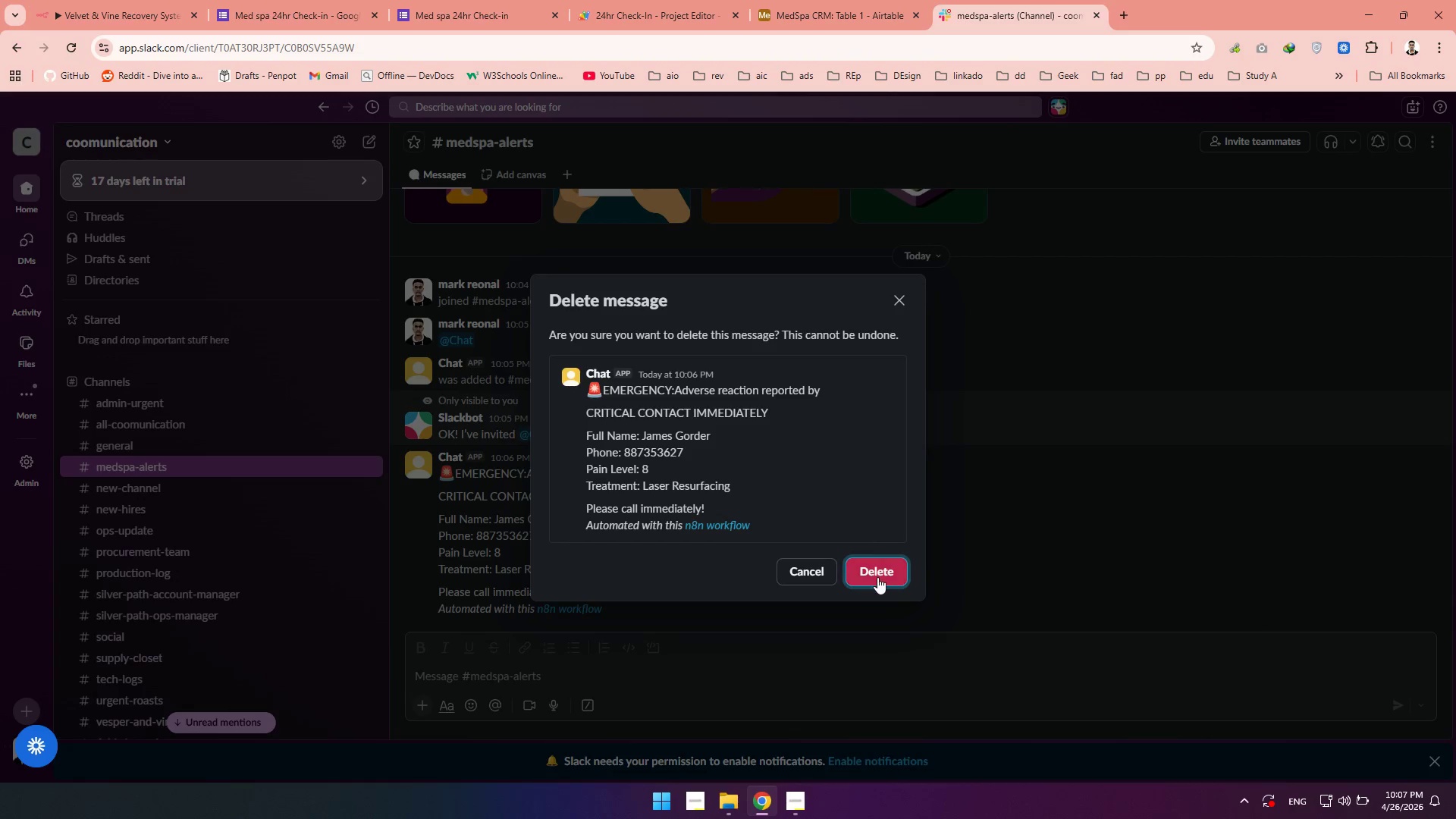 
left_click([877, 577])
 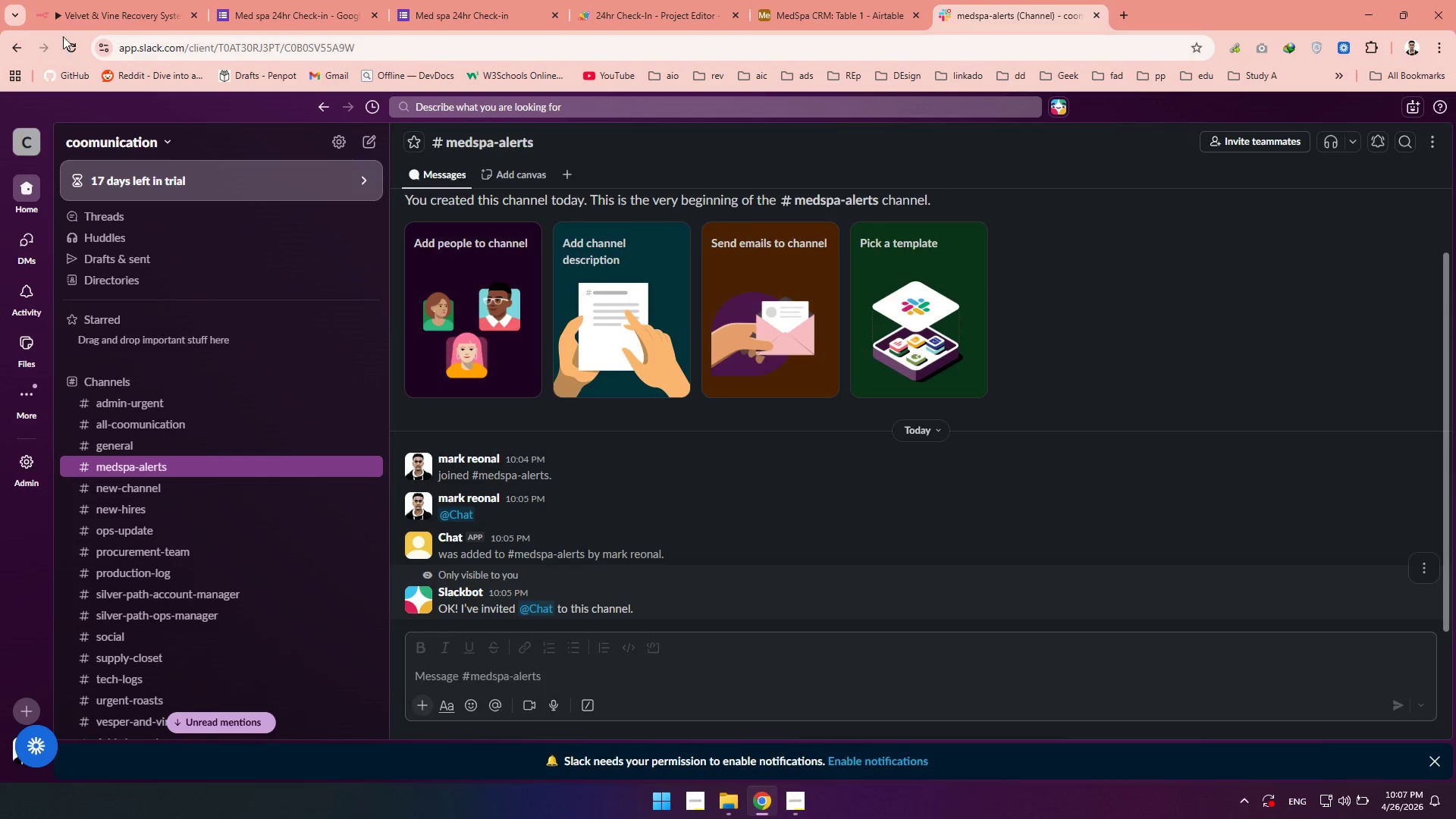 
left_click([61, 2])
 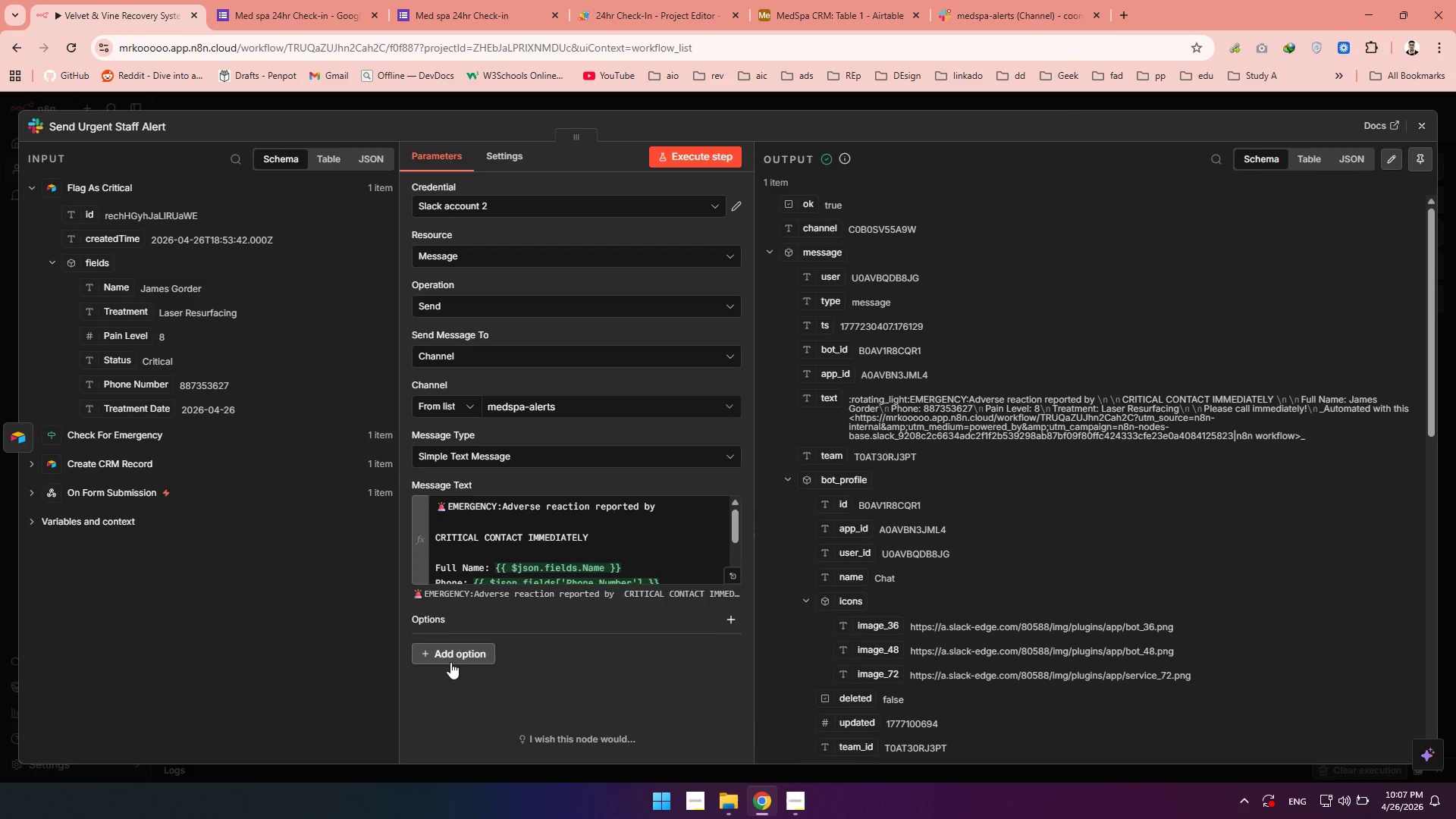 
left_click([450, 662])
 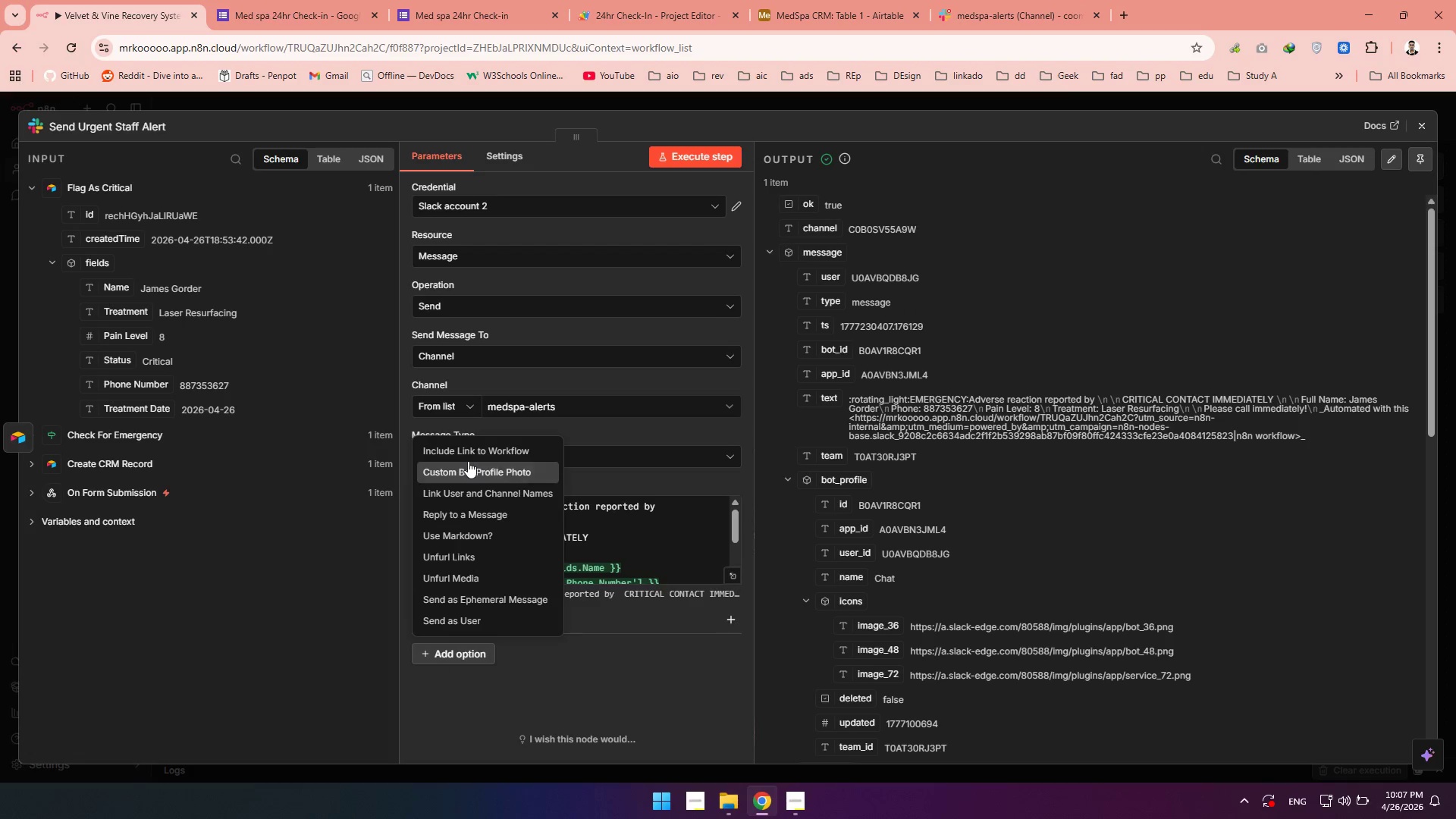 
left_click([466, 459])
 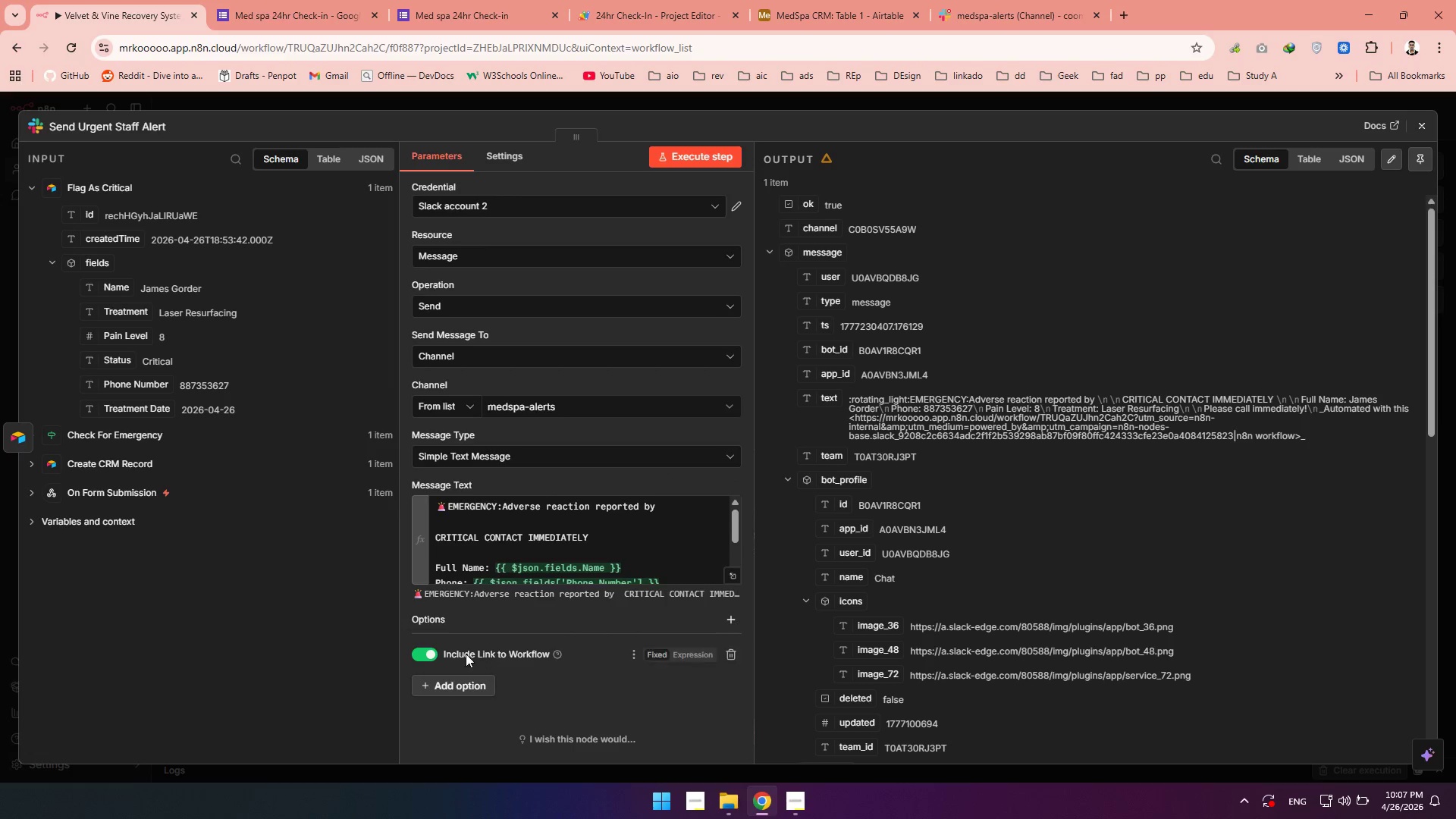 
left_click([430, 649])
 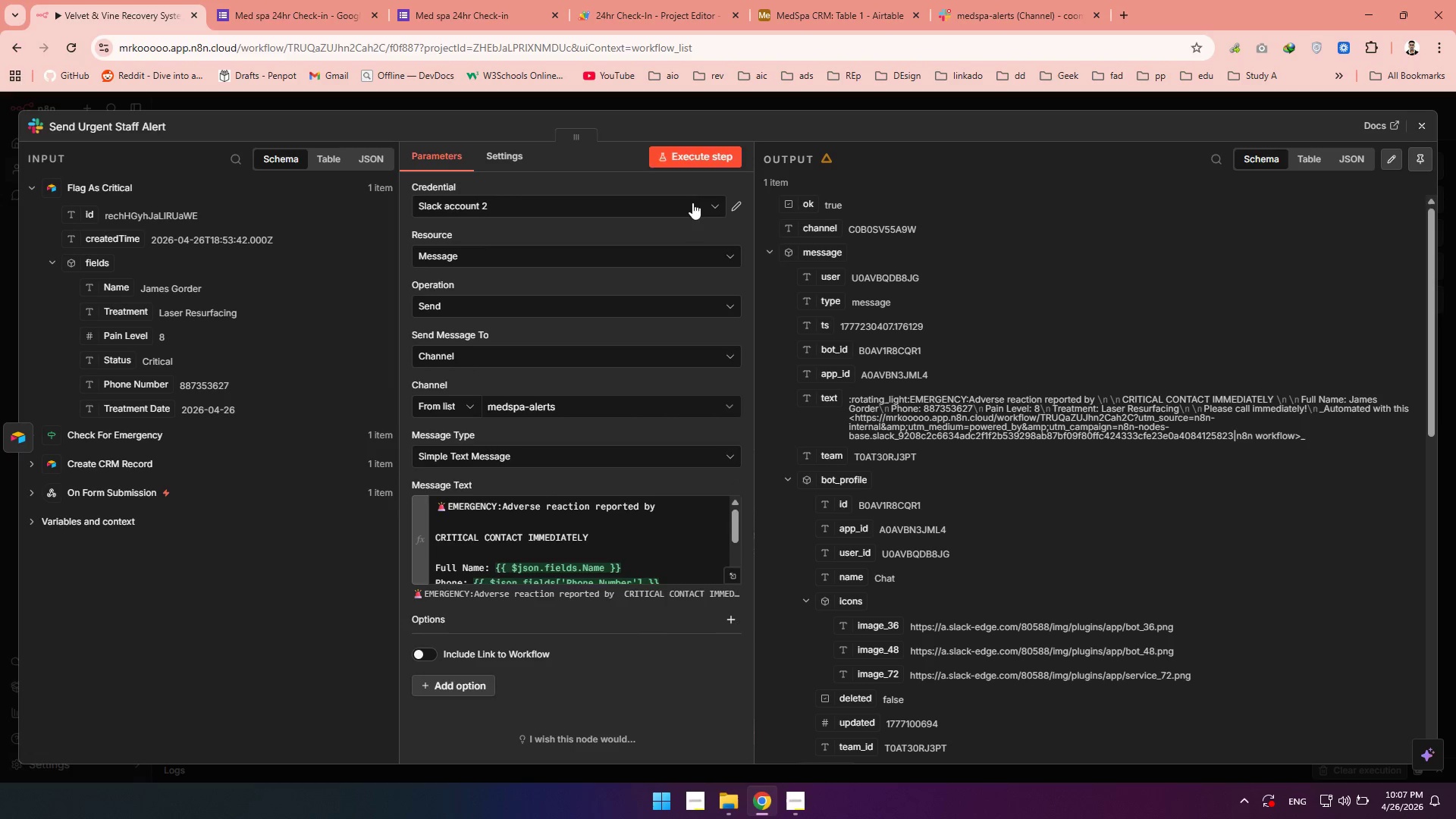 
left_click([688, 154])
 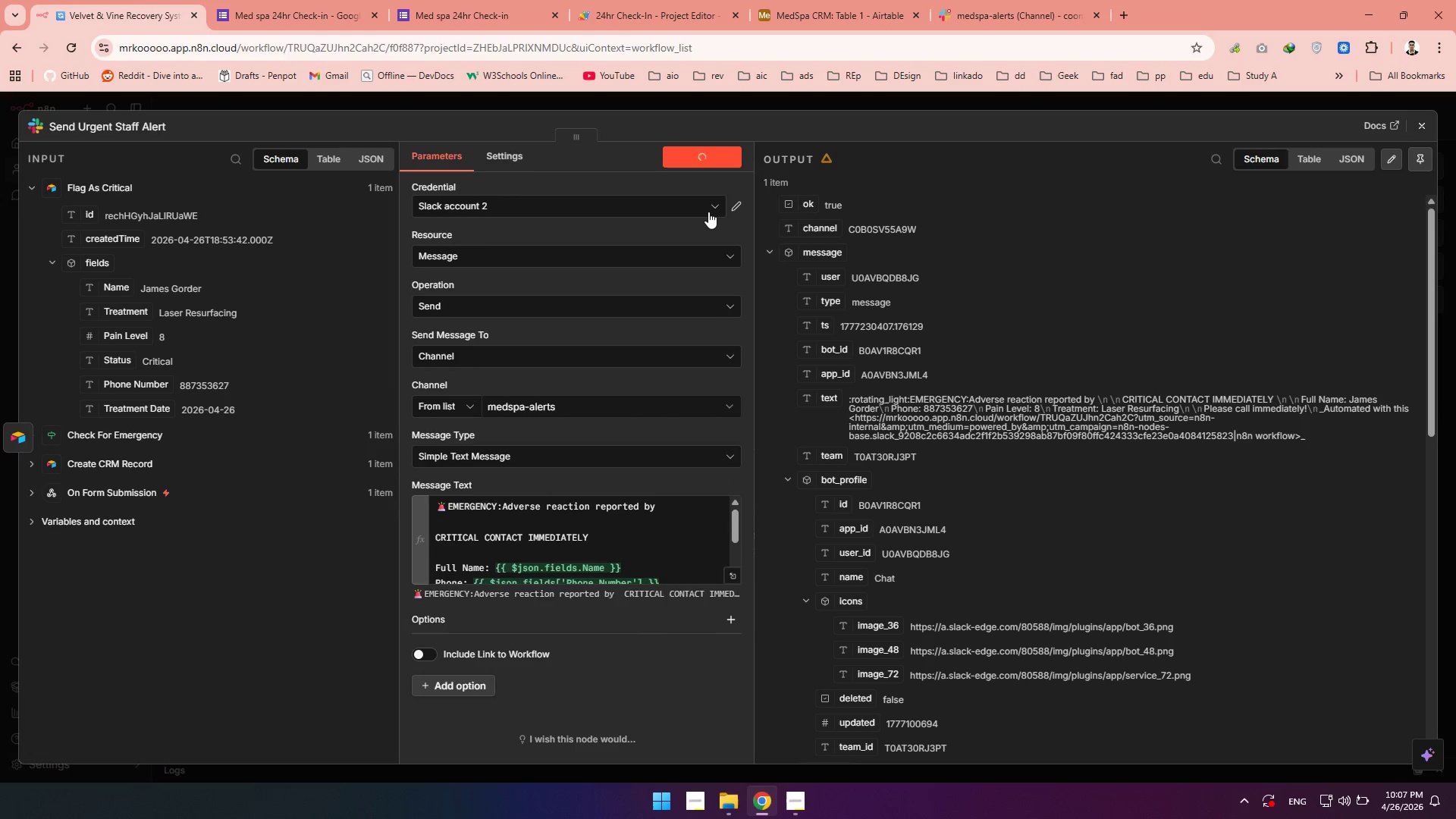 
wait(8.11)
 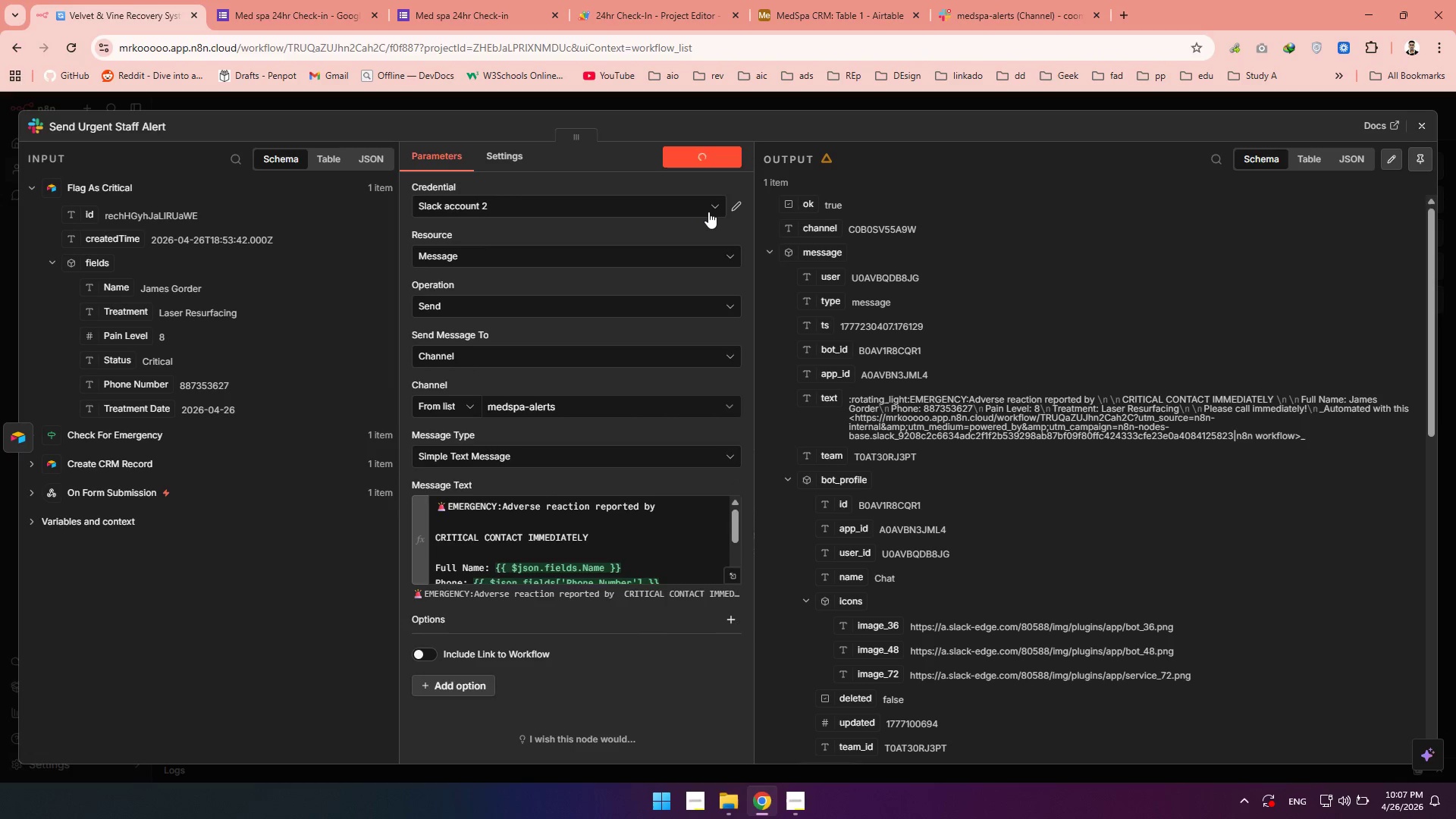 
left_click([1041, 11])
 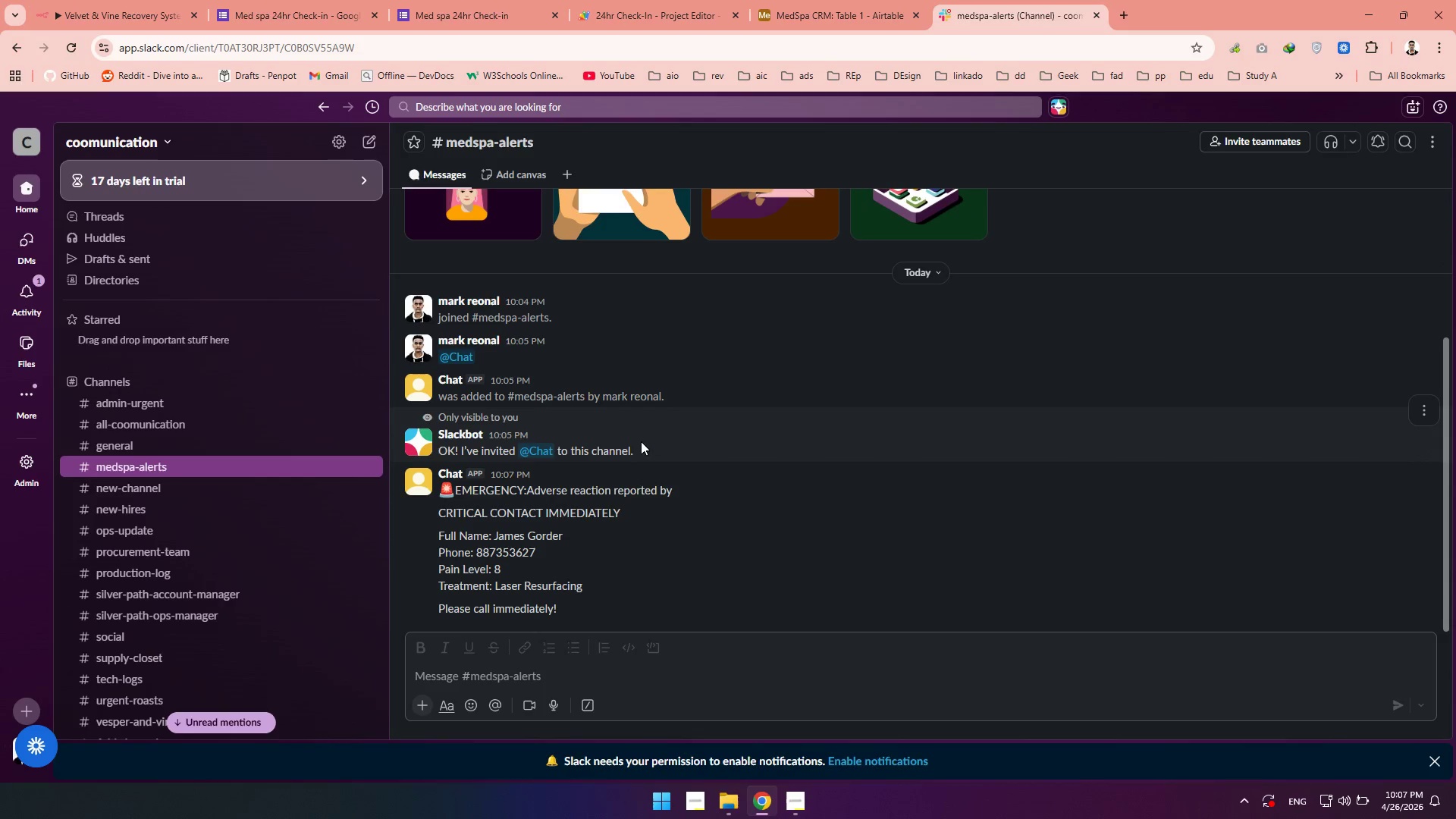 
scroll: coordinate [637, 441], scroll_direction: down, amount: 1.0
 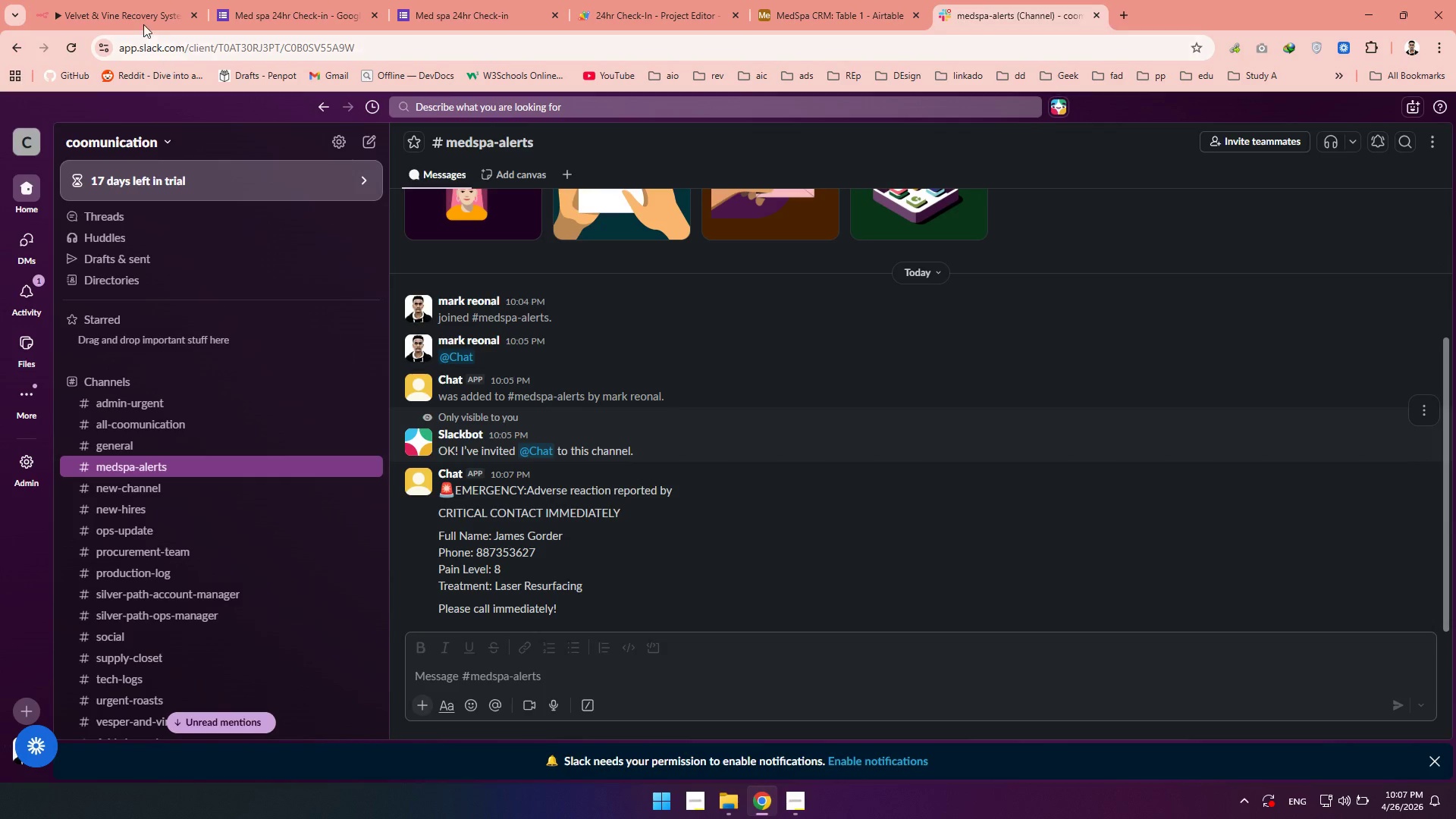 
left_click([119, 13])
 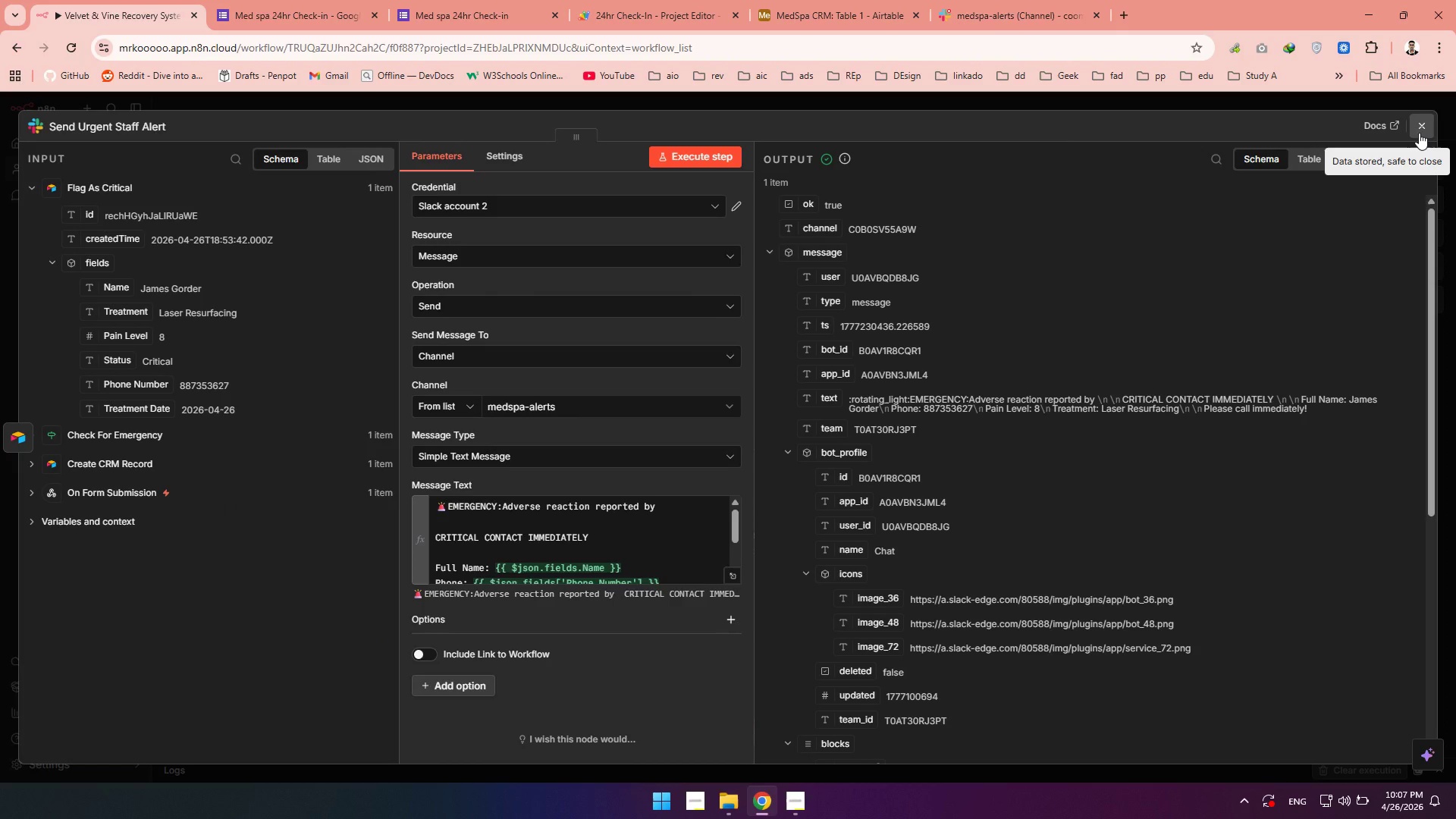 
left_click([1419, 133])
 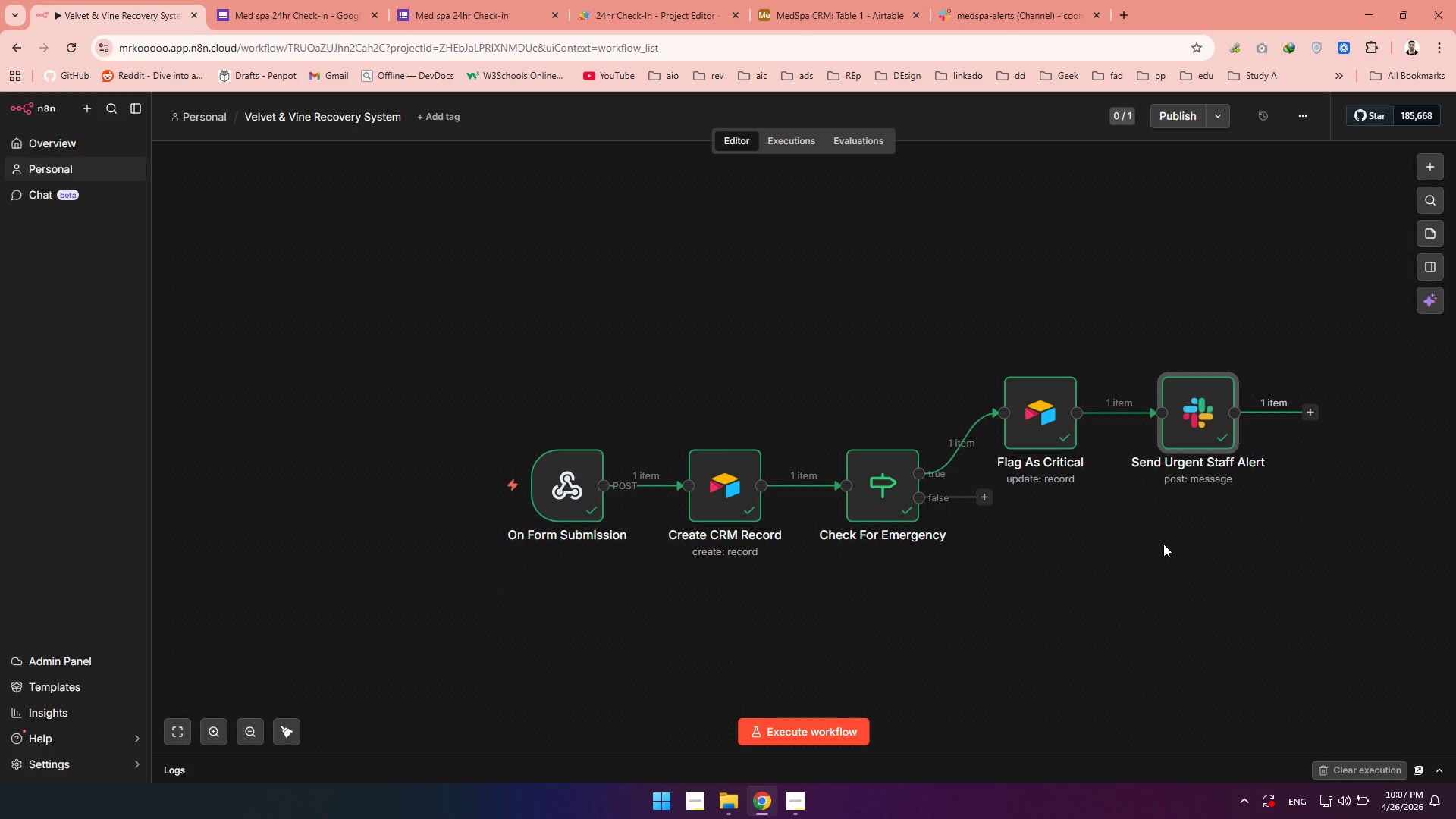 
wait(17.08)
 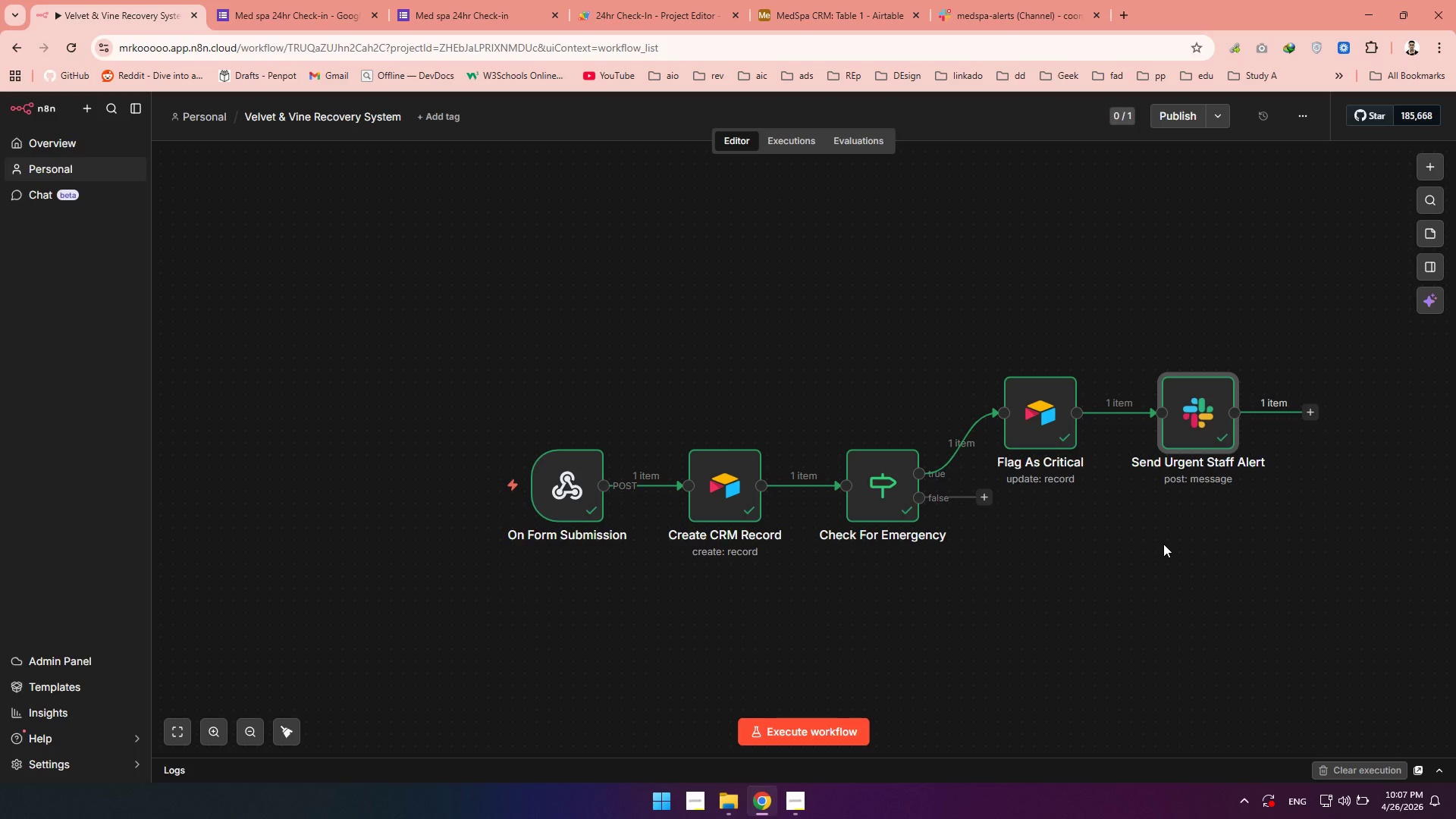 
left_click([801, 805])